 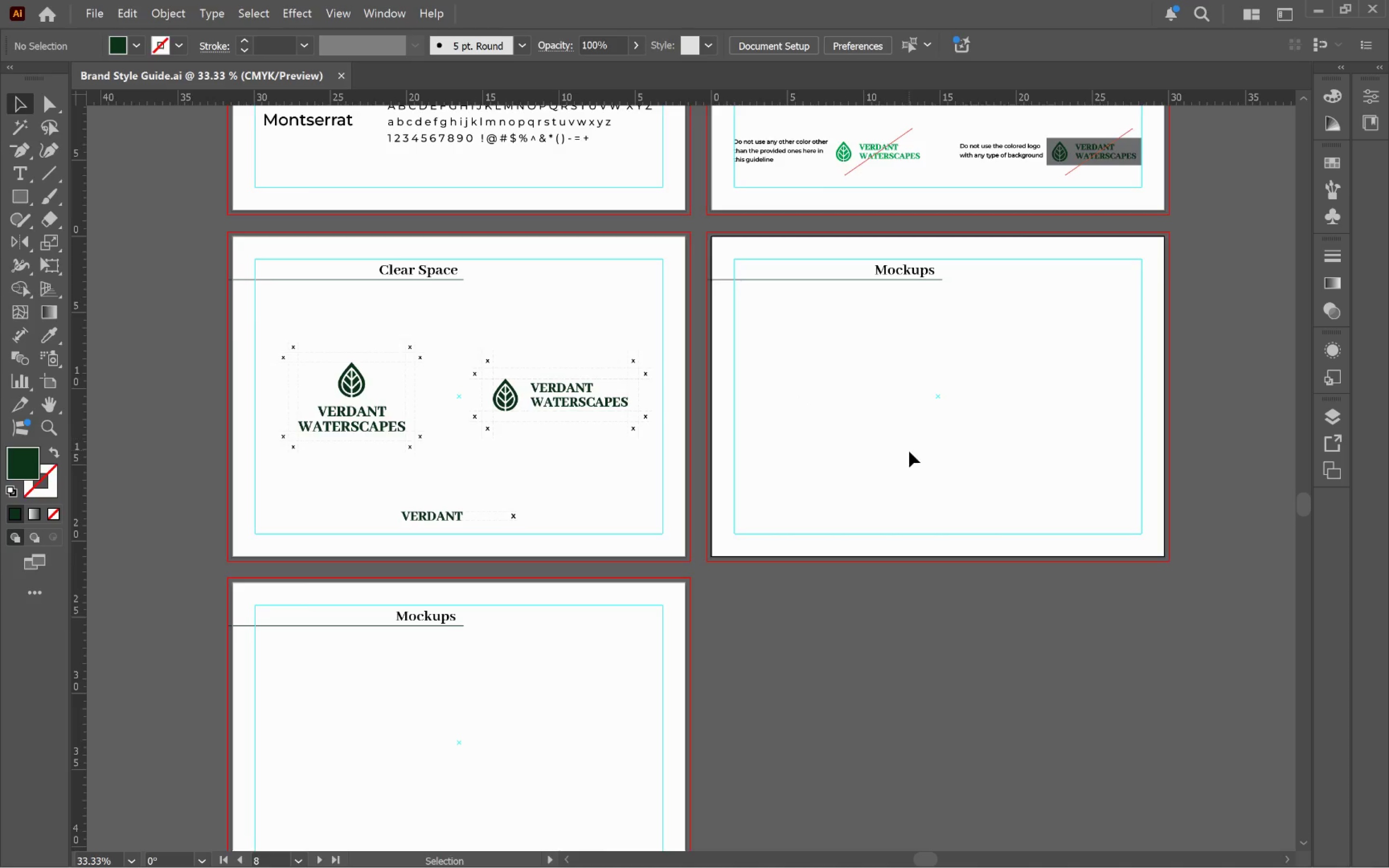 
hold_key(key=Space, duration=1.51)
 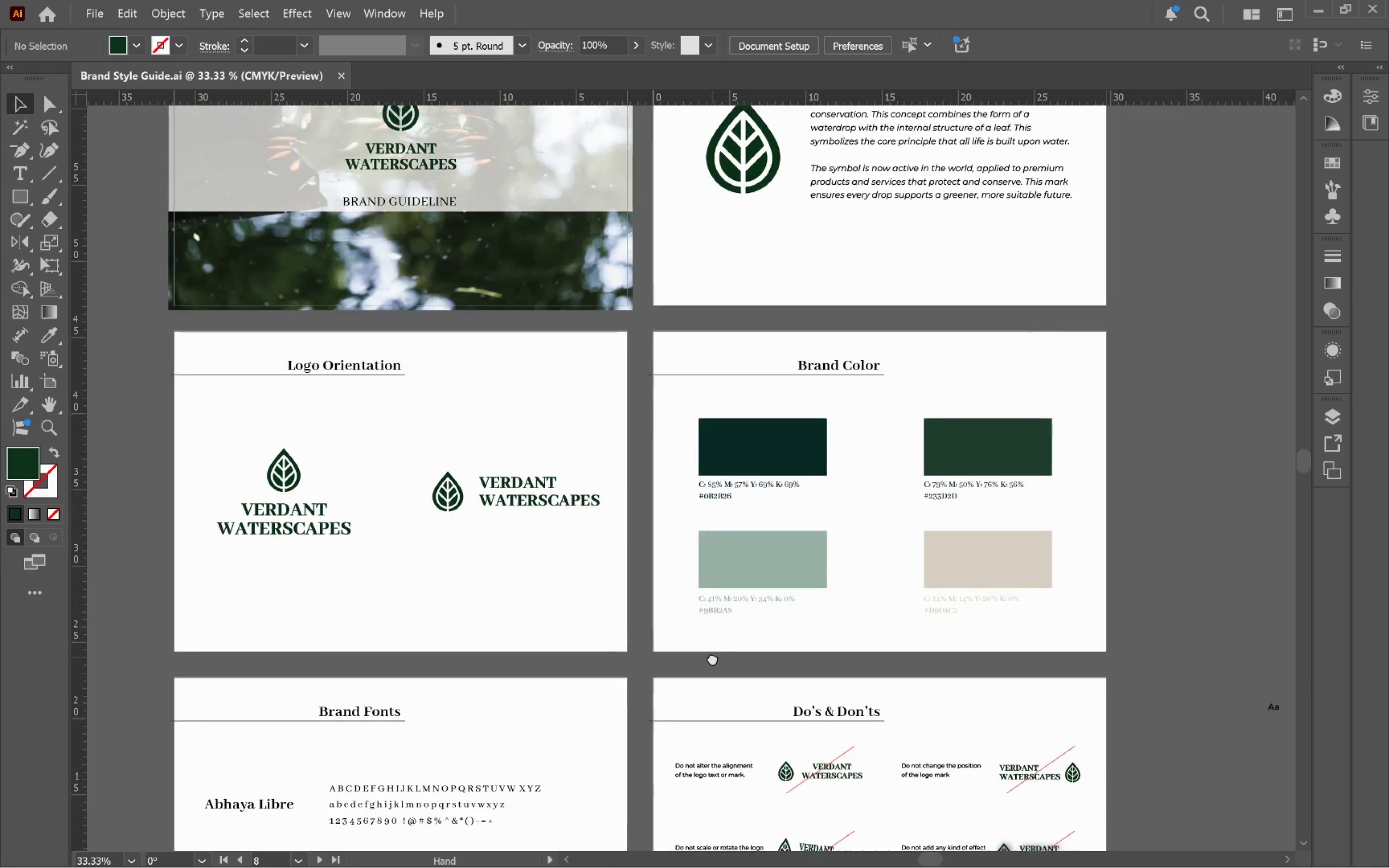 
left_click_drag(start_coordinate=[830, 266], to_coordinate=[784, 622])
 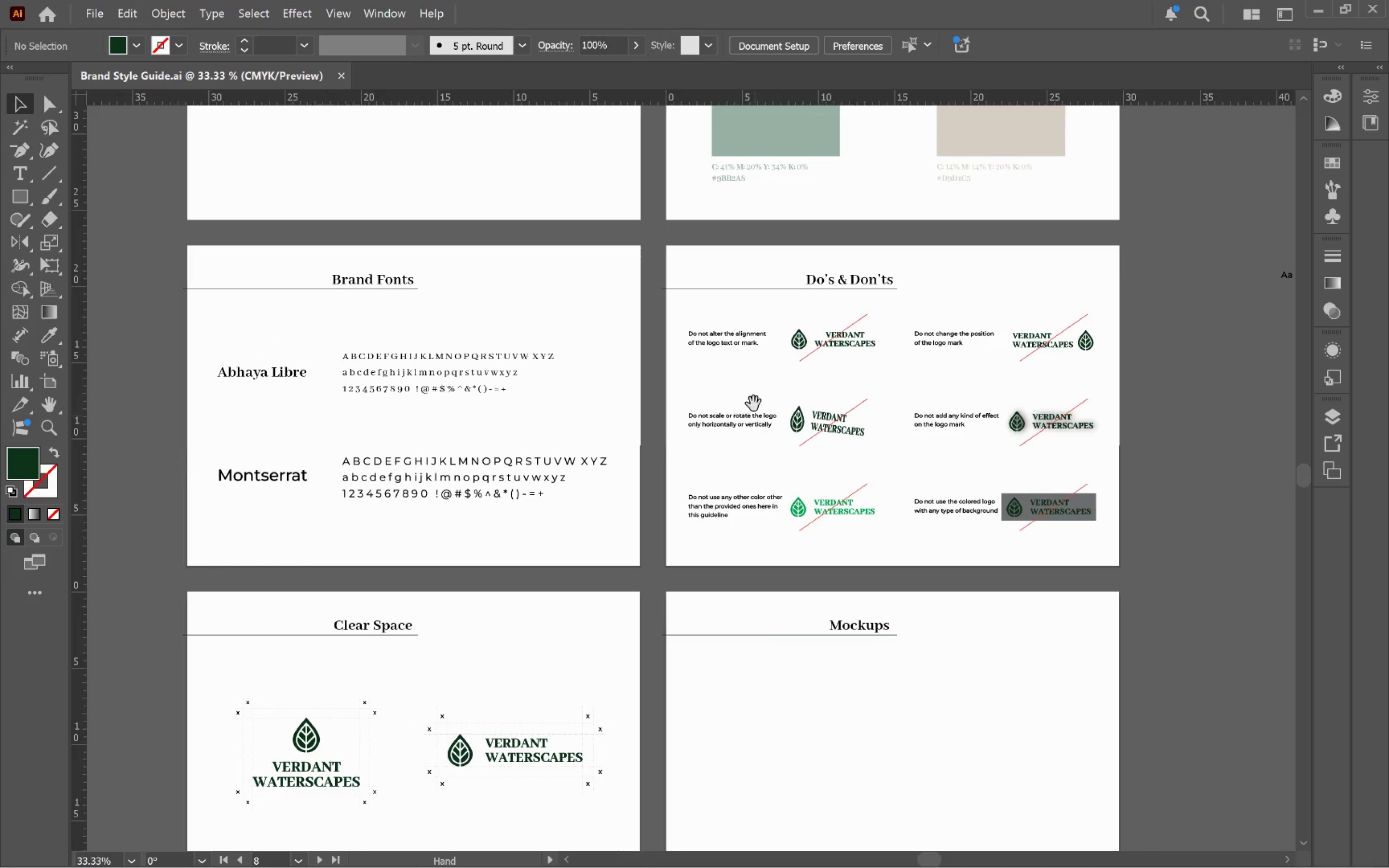 
left_click_drag(start_coordinate=[749, 390], to_coordinate=[741, 577])
 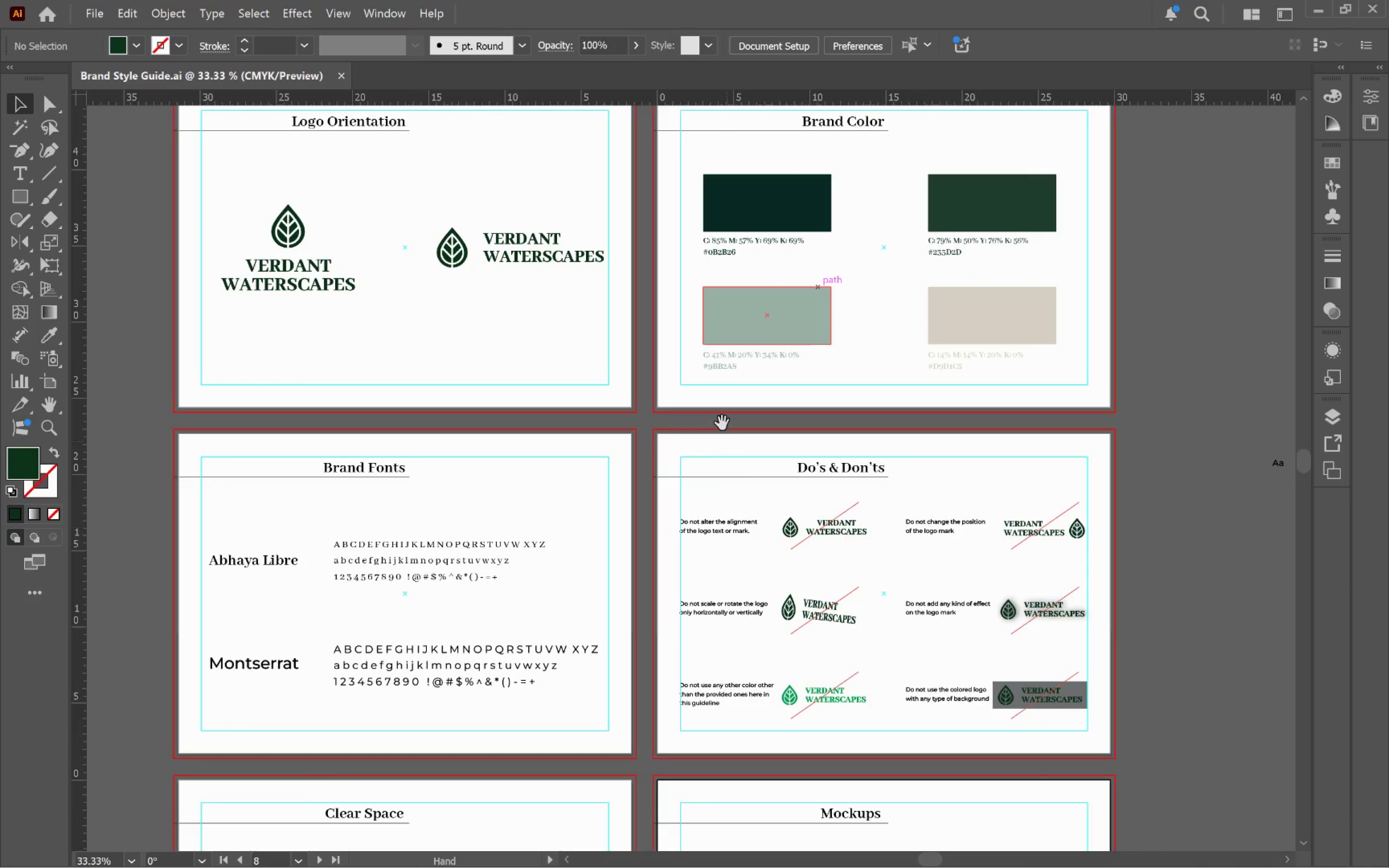 
hold_key(key=Space, duration=1.52)
 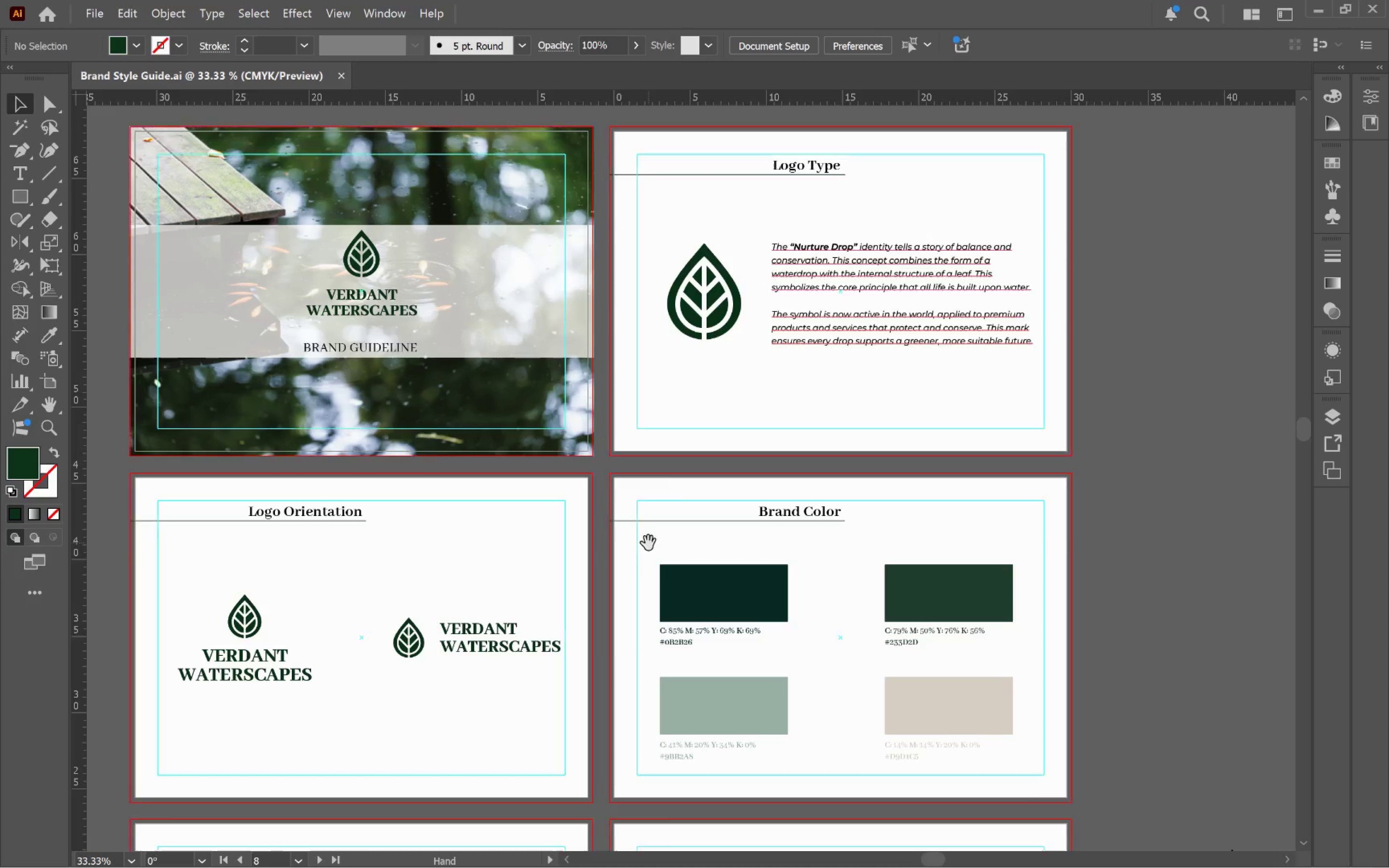 
left_click_drag(start_coordinate=[717, 413], to_coordinate=[712, 658])
 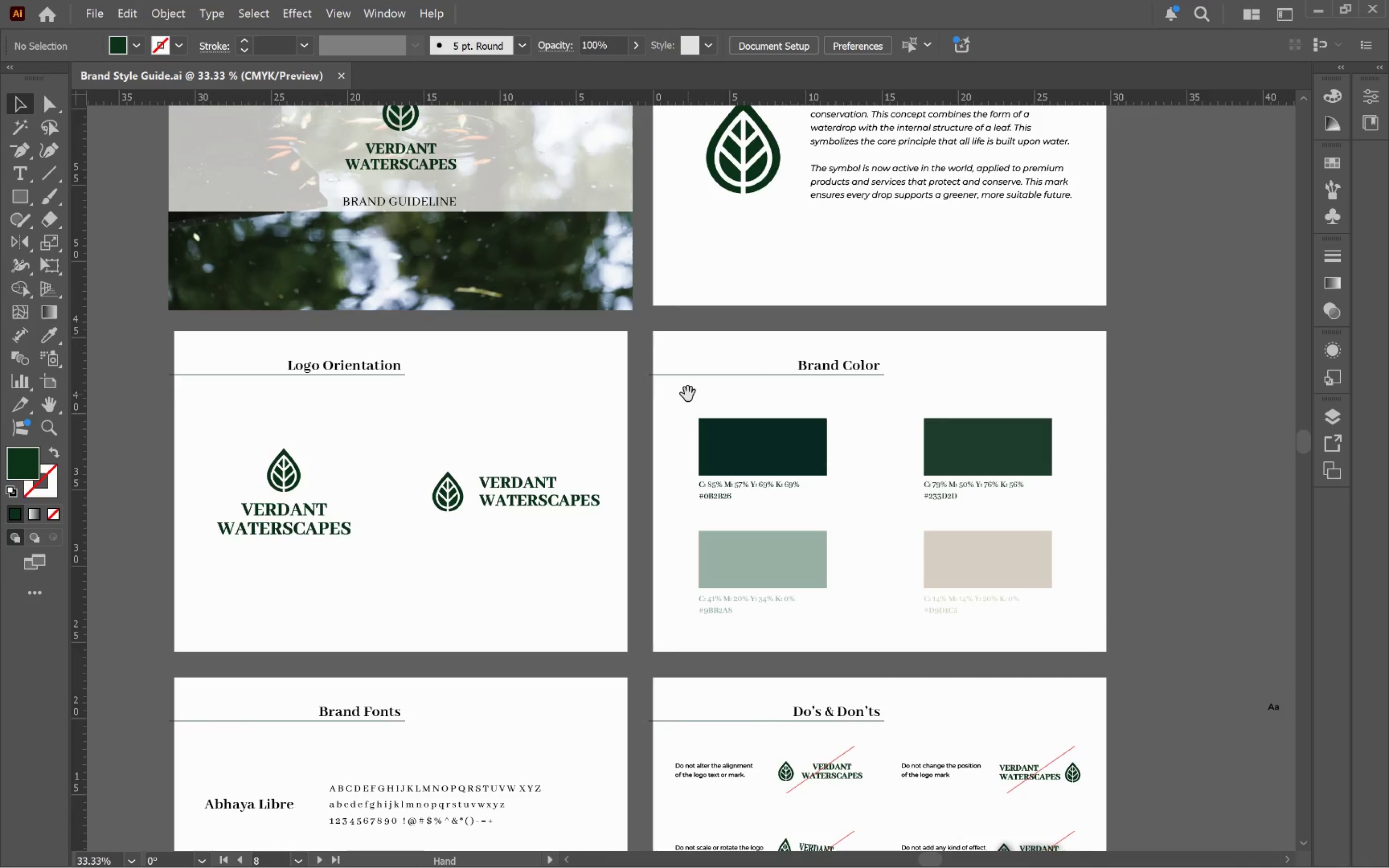 
left_click_drag(start_coordinate=[688, 398], to_coordinate=[648, 543])
 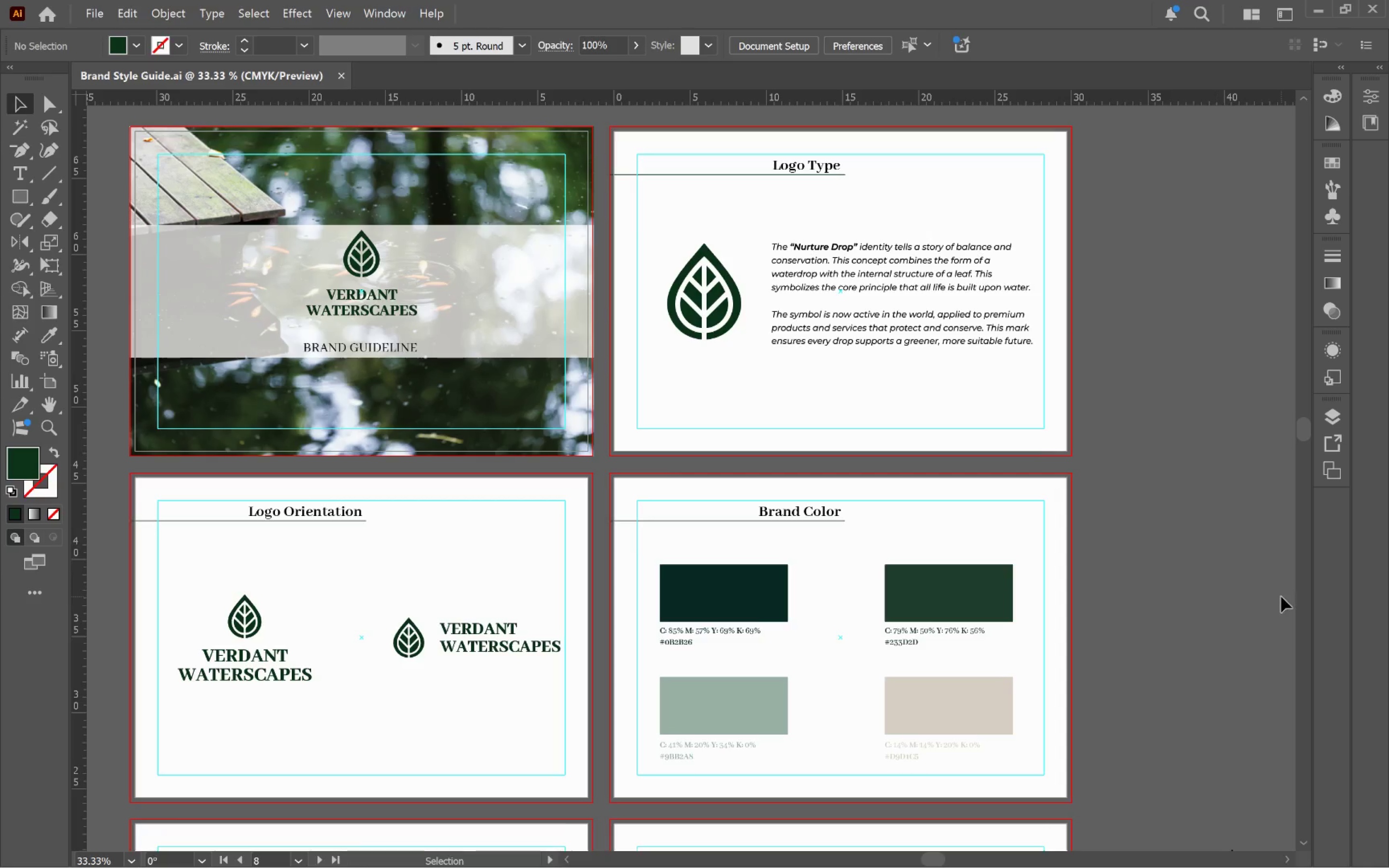 
hold_key(key=Space, duration=0.58)
 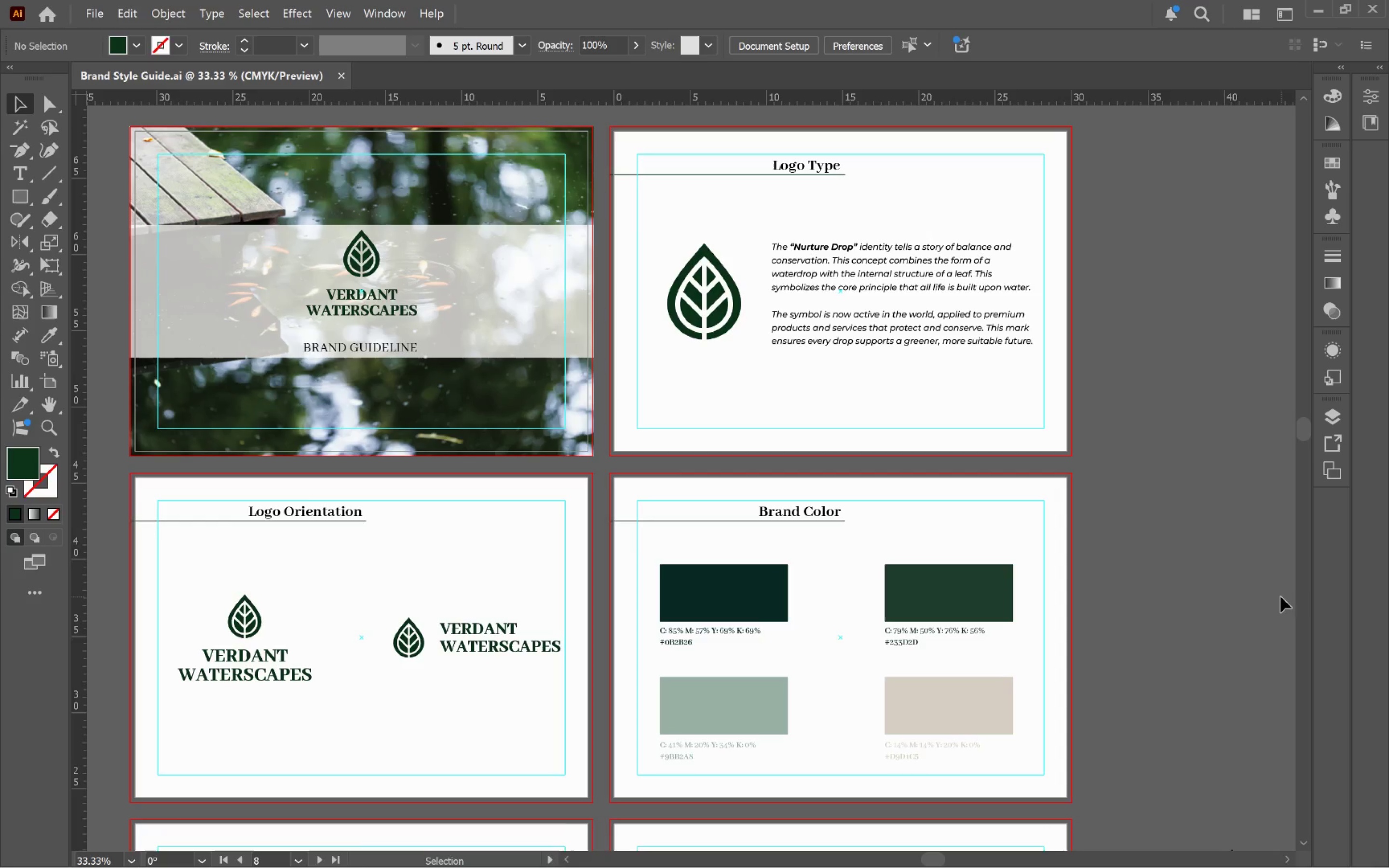 
left_click([1169, 565])
 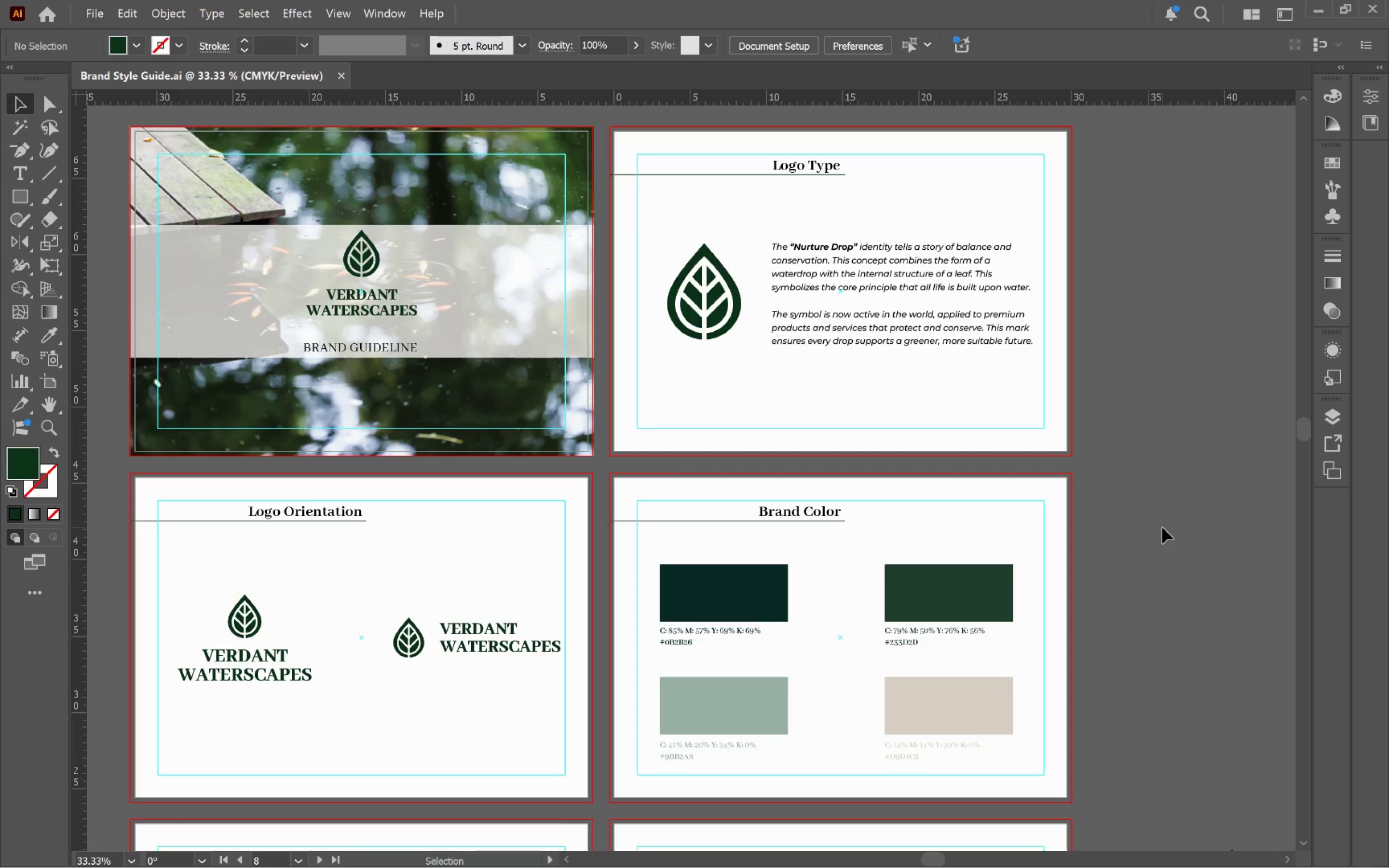 
wait(6.65)
 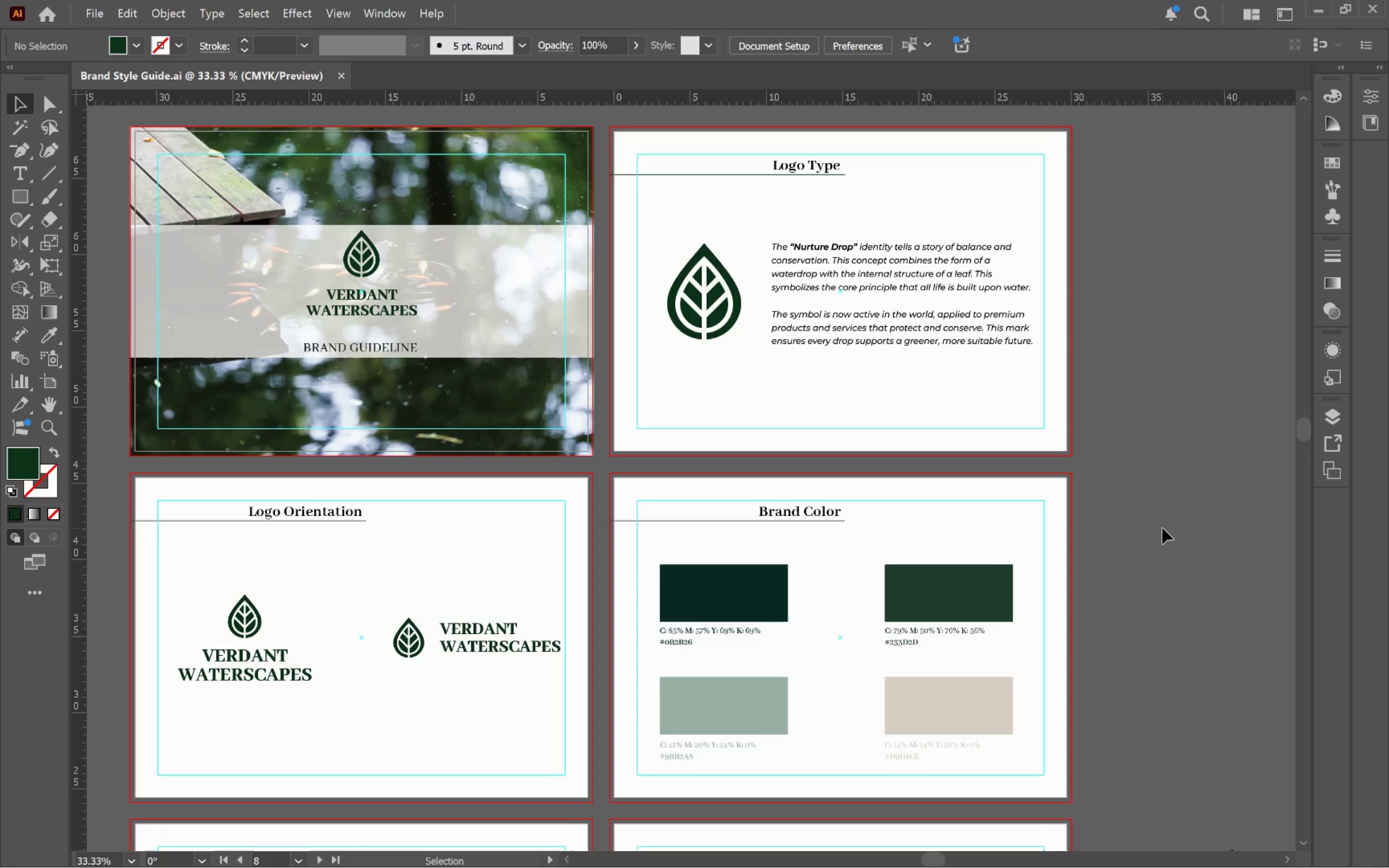 
hold_key(key=Space, duration=1.51)
 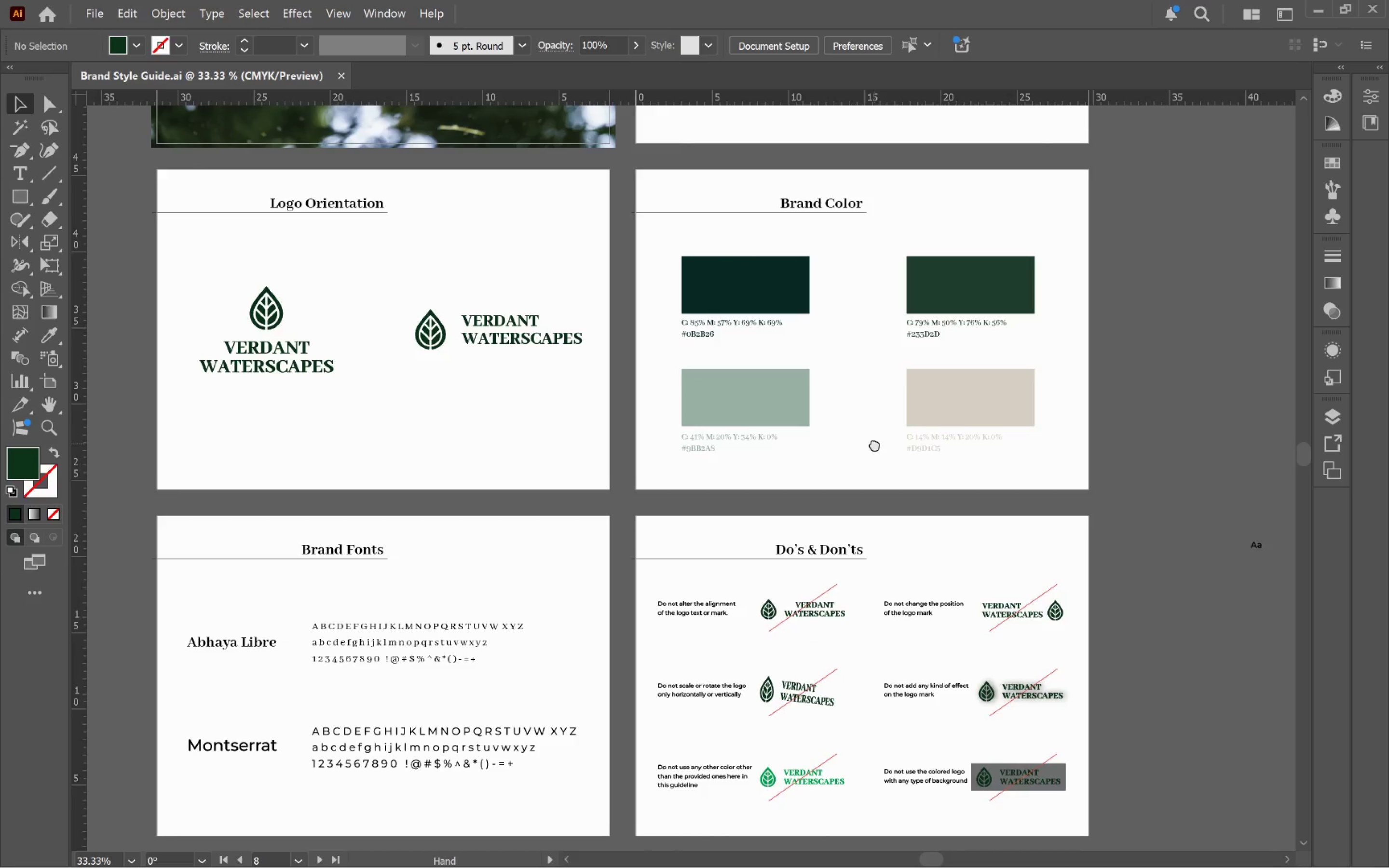 
left_click_drag(start_coordinate=[833, 587], to_coordinate=[956, 397])
 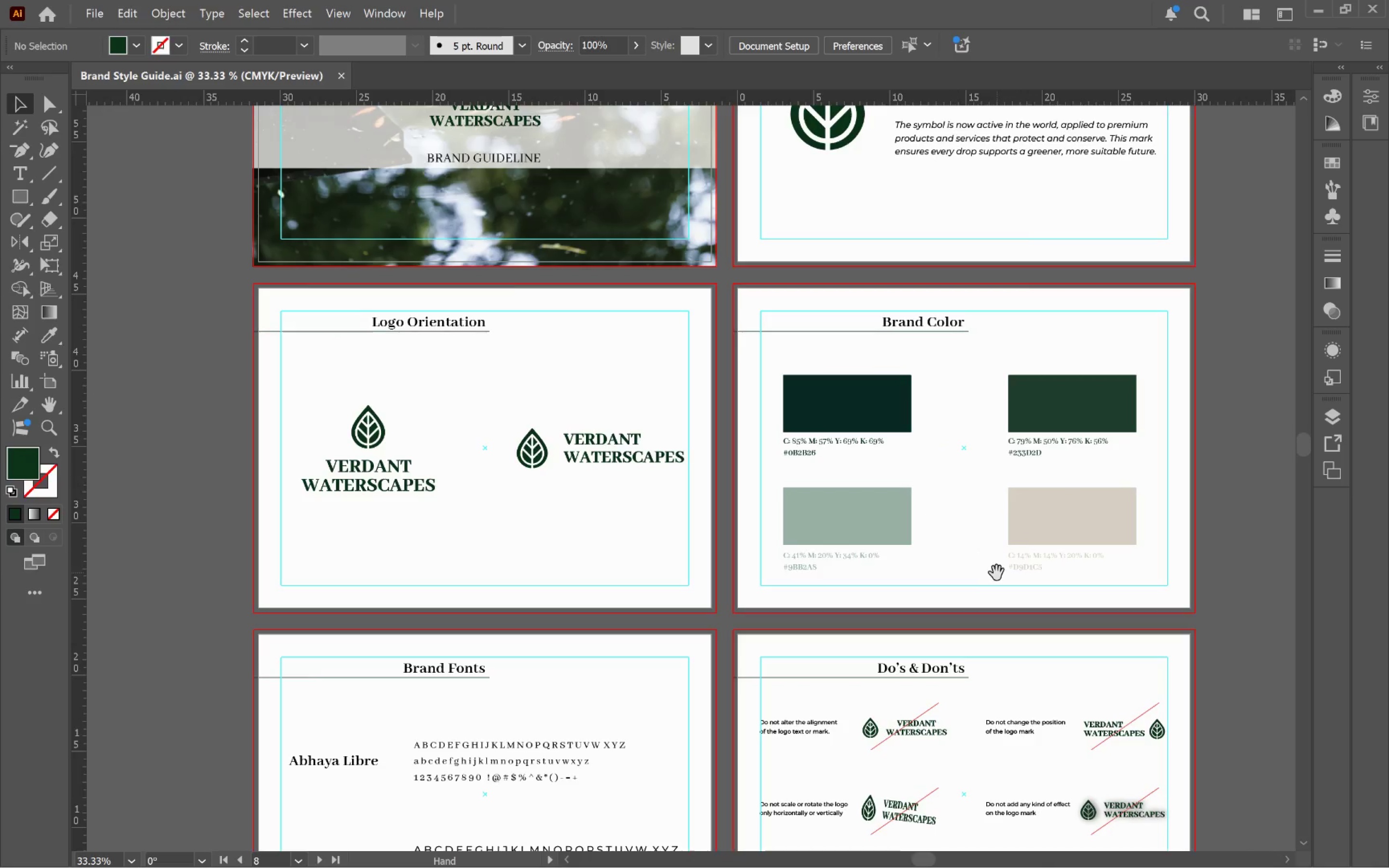 
left_click_drag(start_coordinate=[976, 563], to_coordinate=[863, 375])
 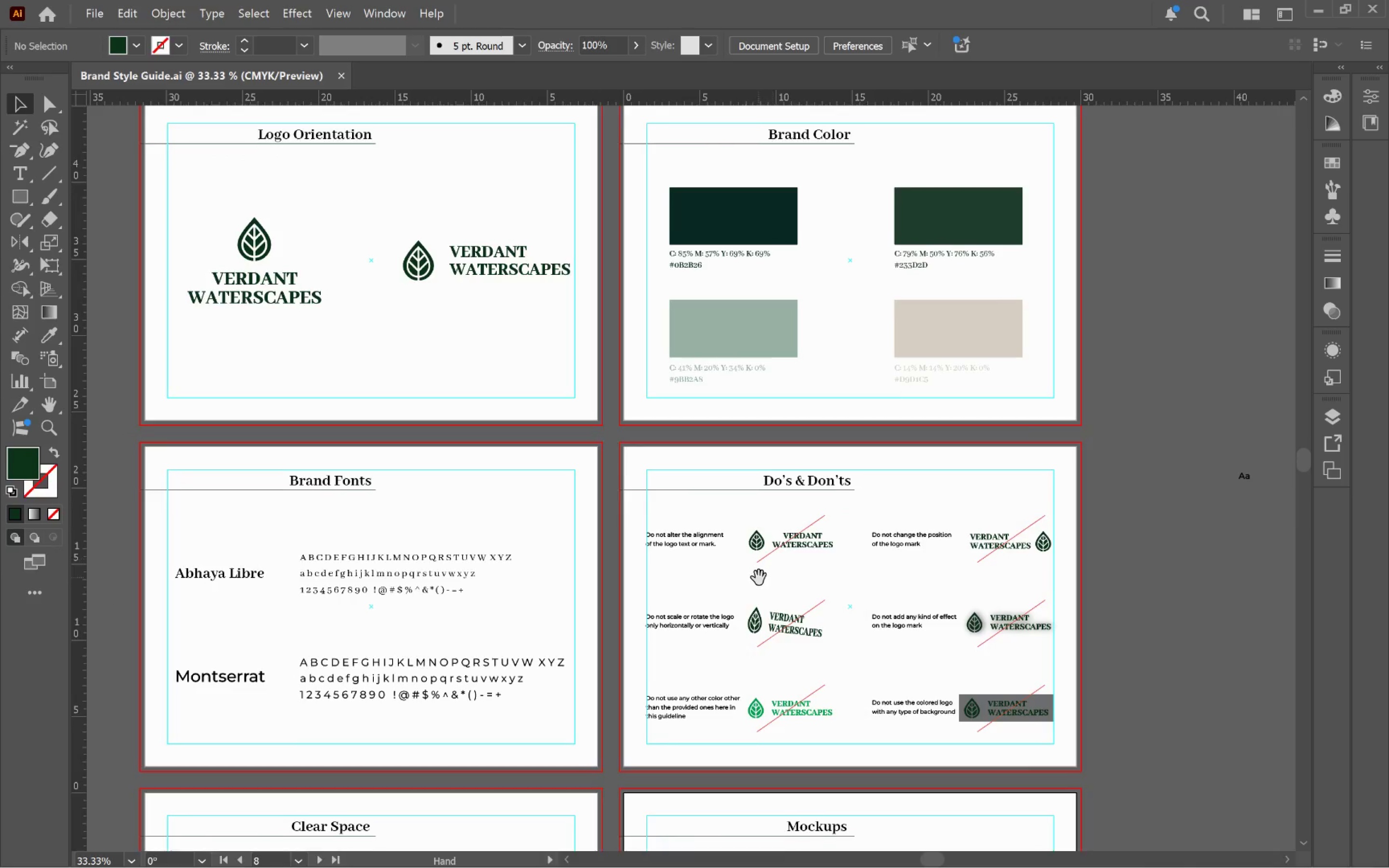 
hold_key(key=Space, duration=1.5)
 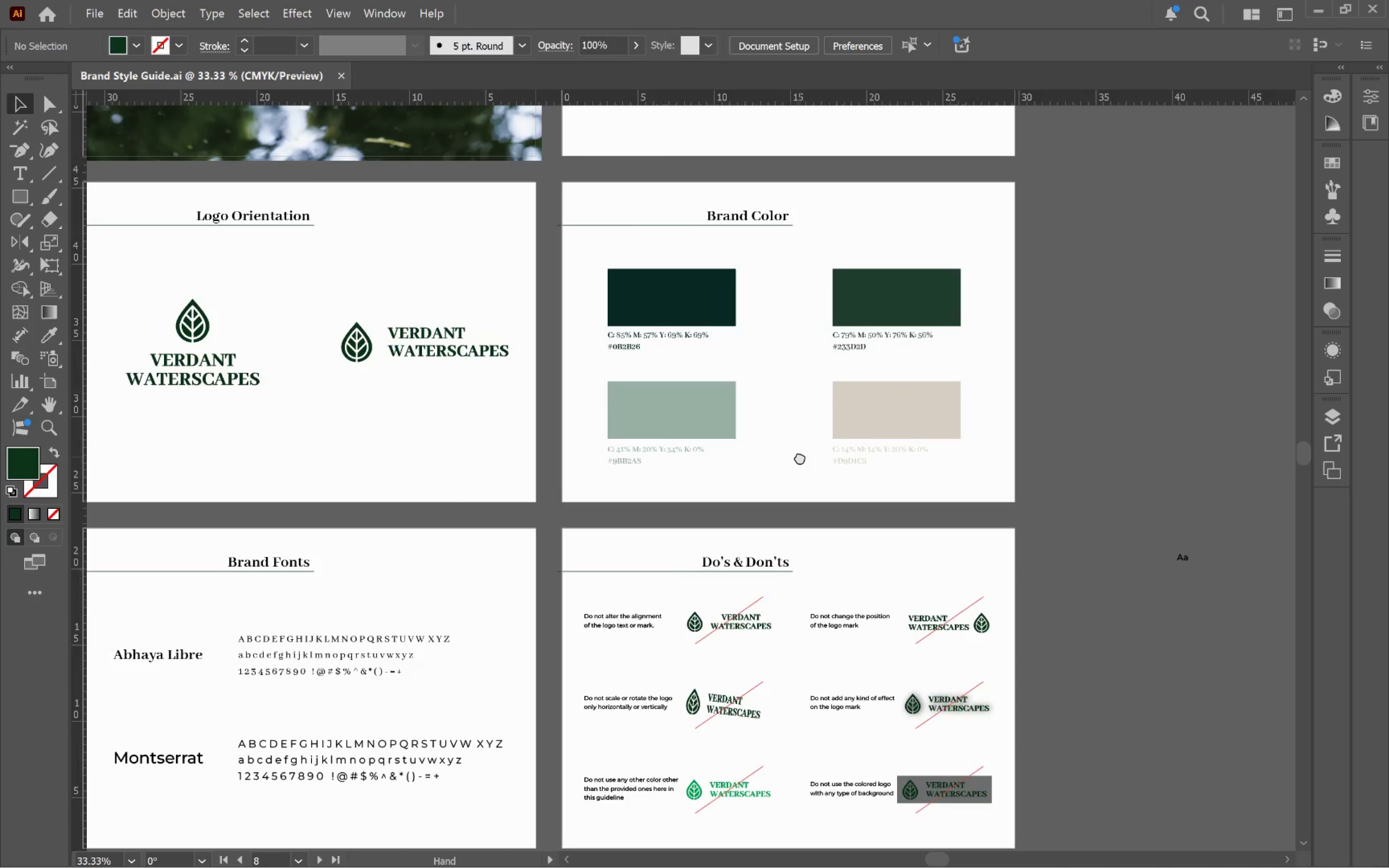 
hold_key(key=Space, duration=1.51)
 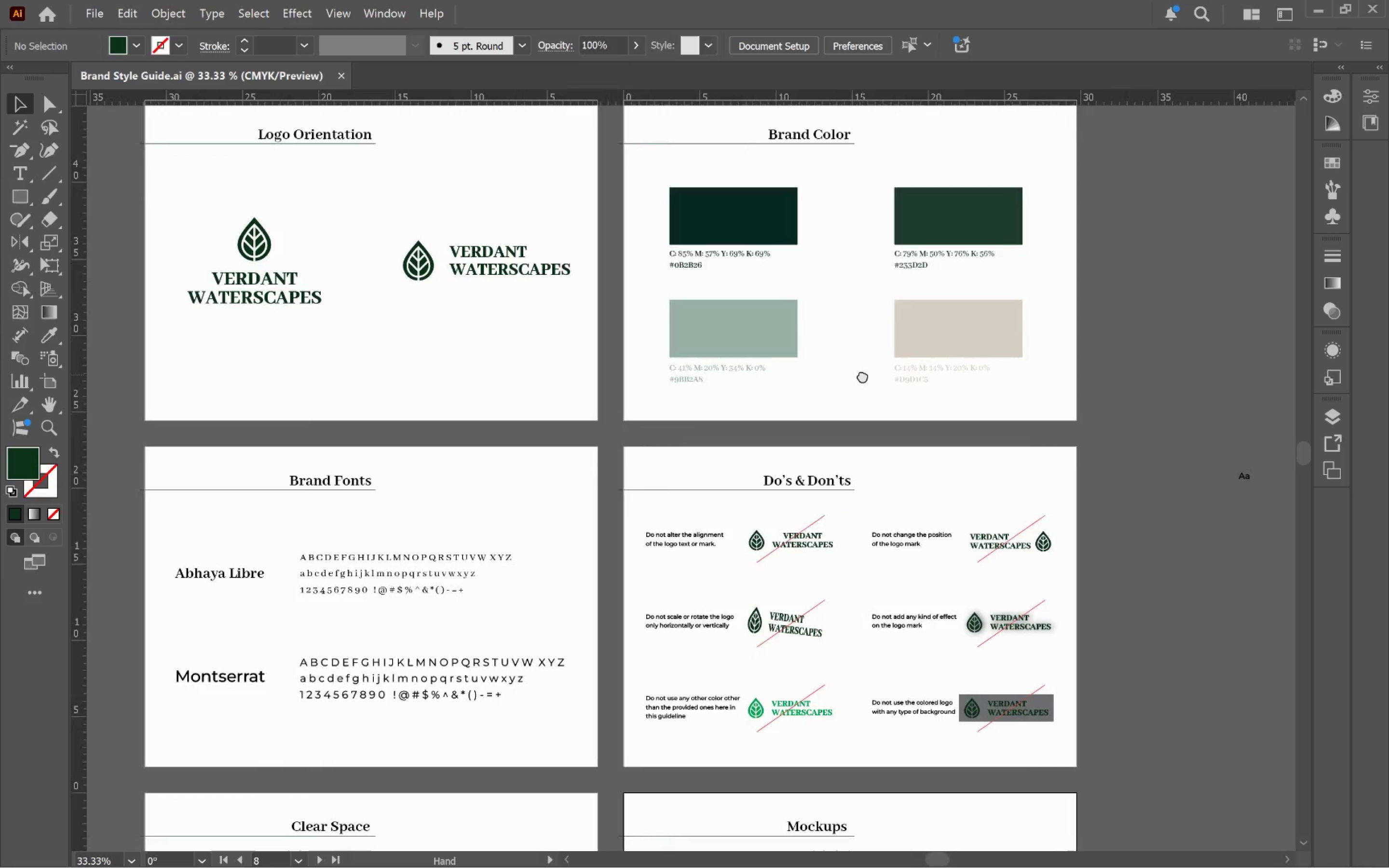 
hold_key(key=Space, duration=1.53)
 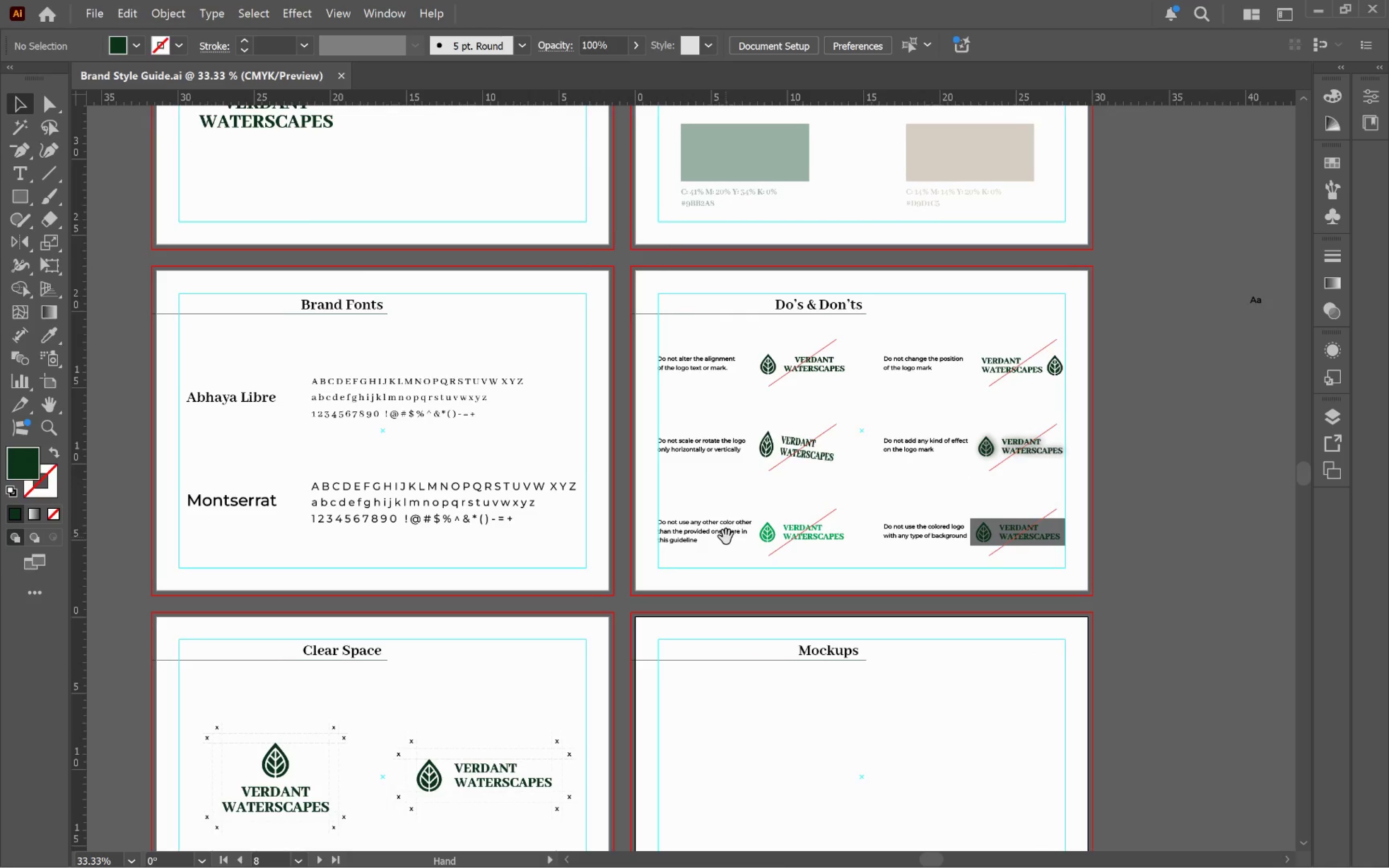 
left_click_drag(start_coordinate=[759, 578], to_coordinate=[770, 401])
 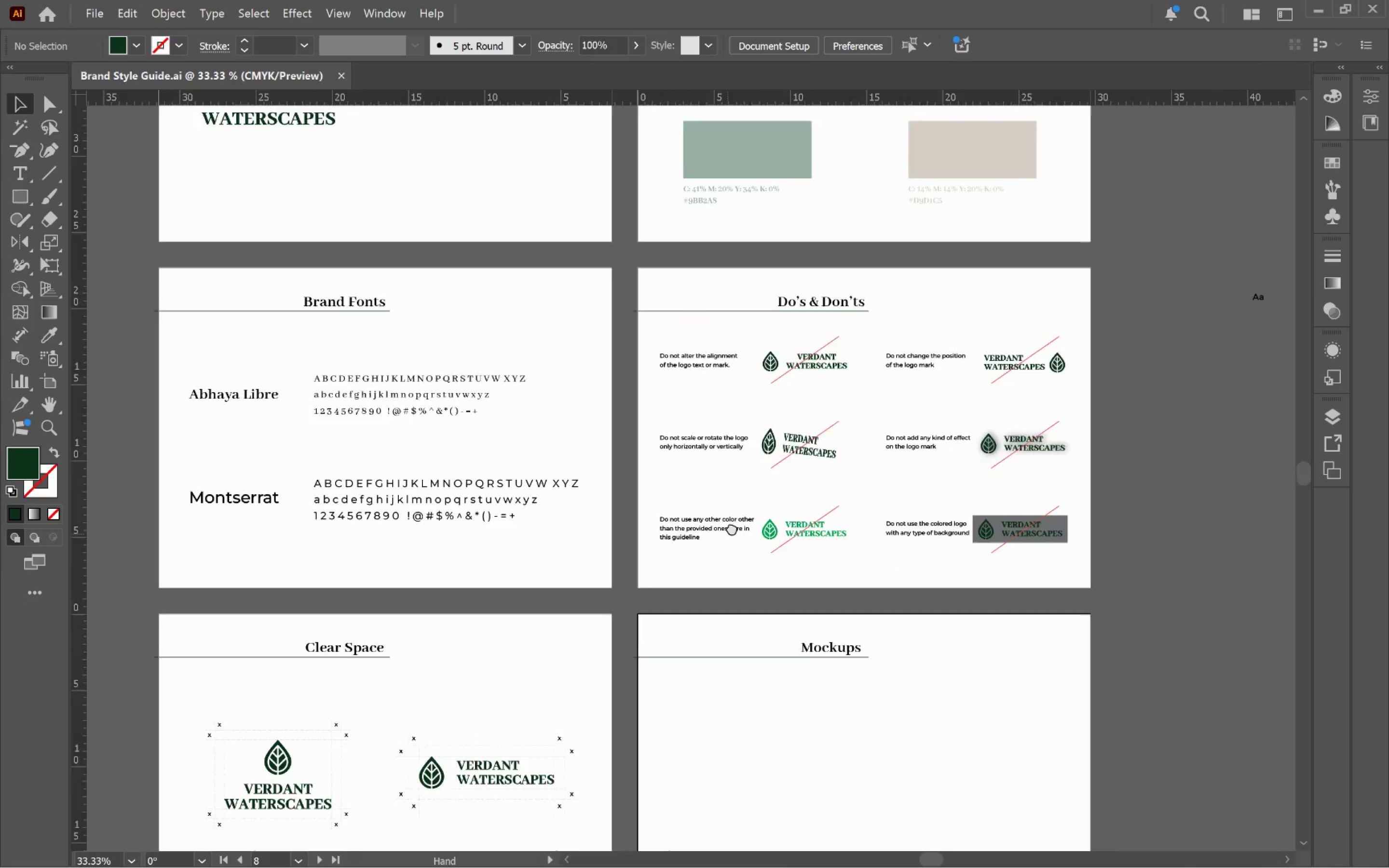 
hold_key(key=Space, duration=1.51)
 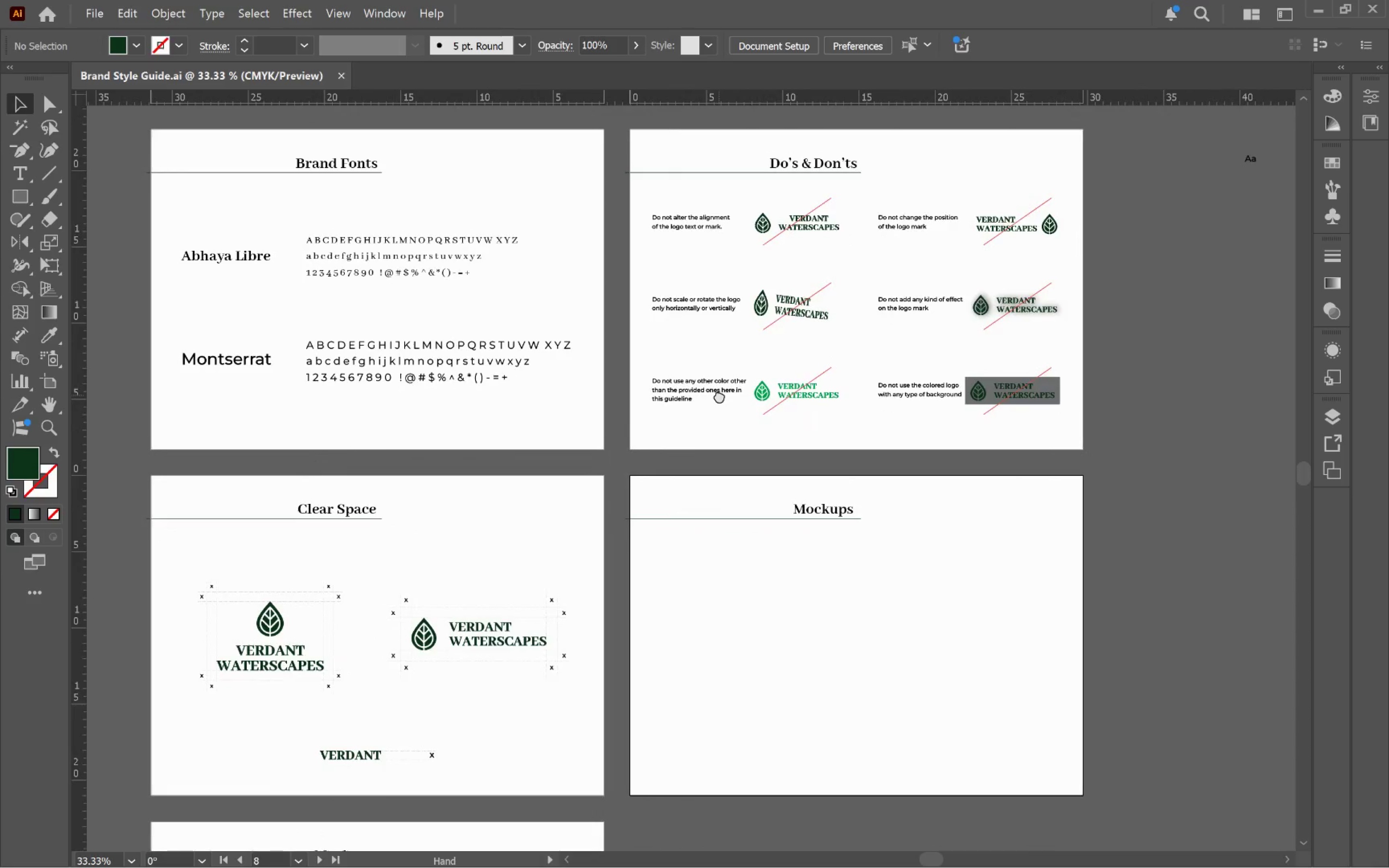 
left_click_drag(start_coordinate=[726, 537], to_coordinate=[711, 368])
 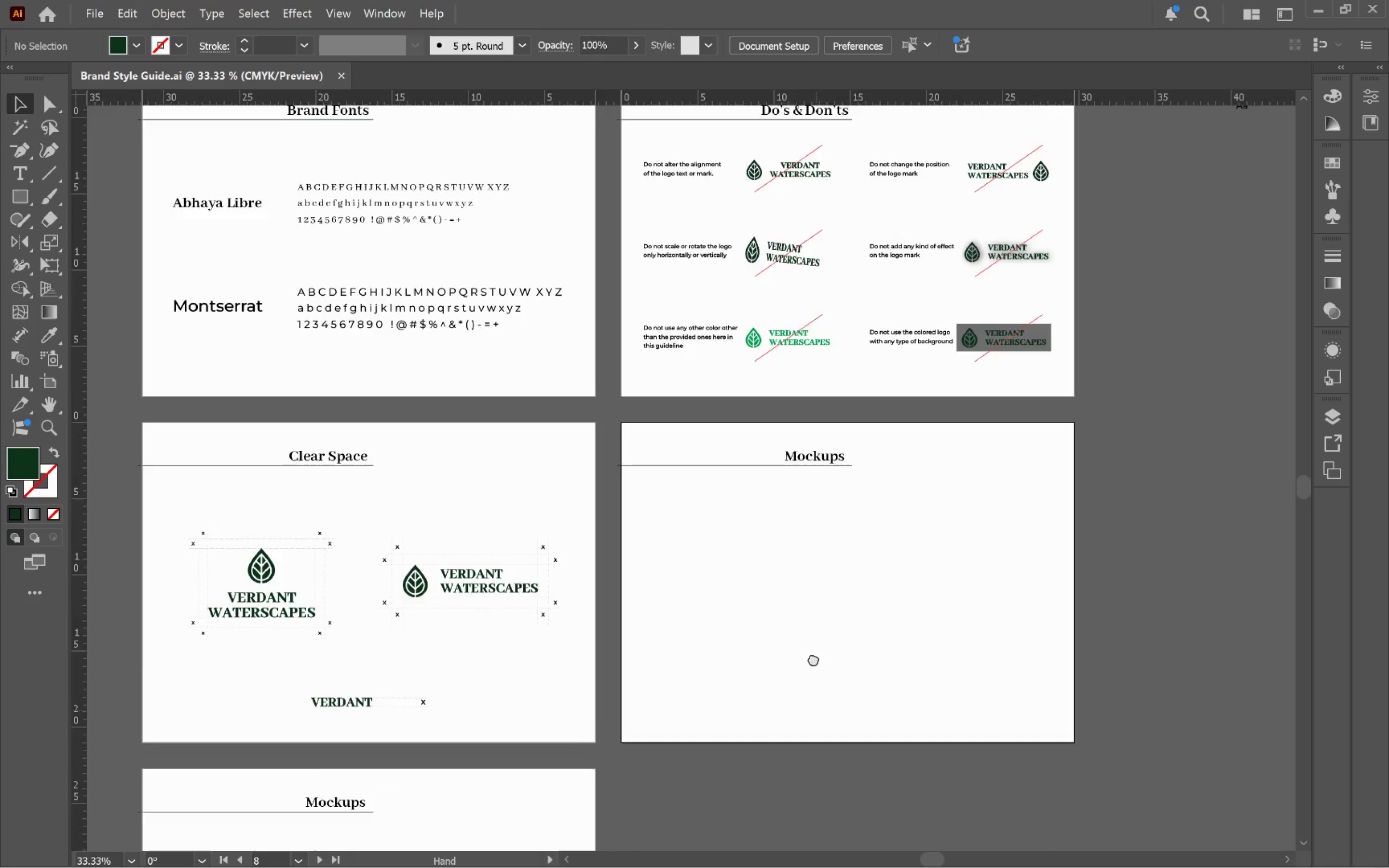 
hold_key(key=Space, duration=1.51)
 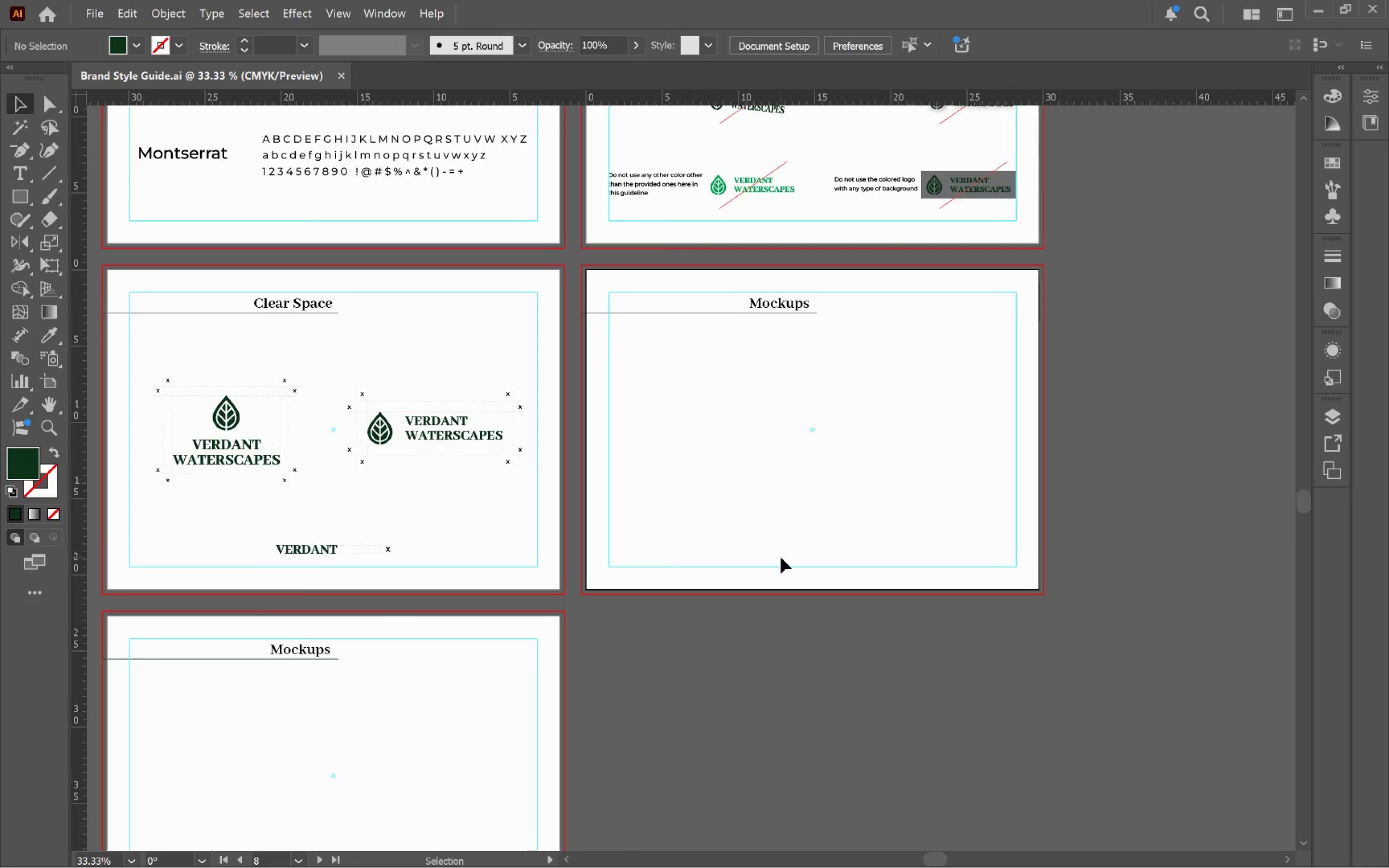 
left_click_drag(start_coordinate=[816, 736], to_coordinate=[781, 557])
 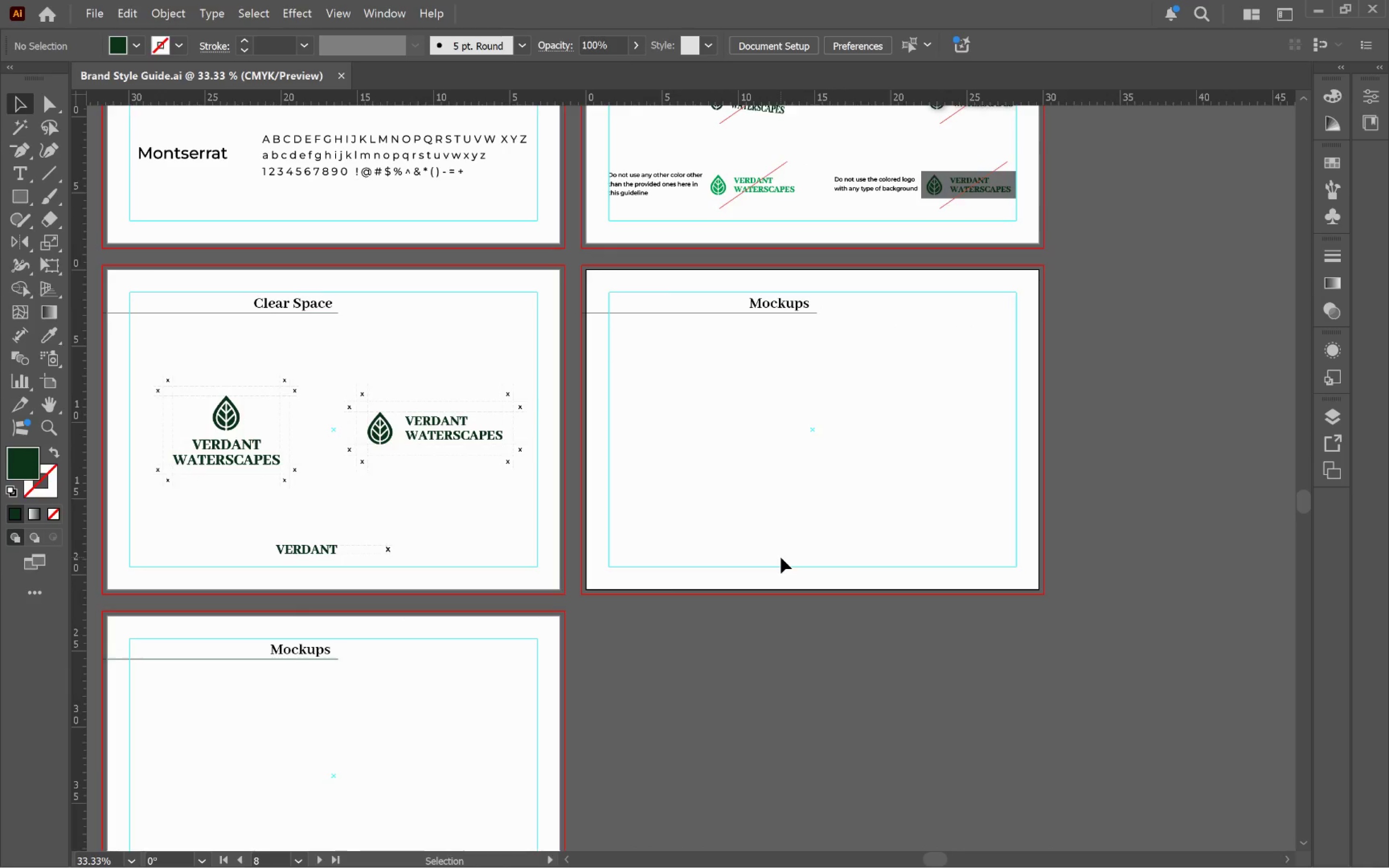 
hold_key(key=Space, duration=0.37)
 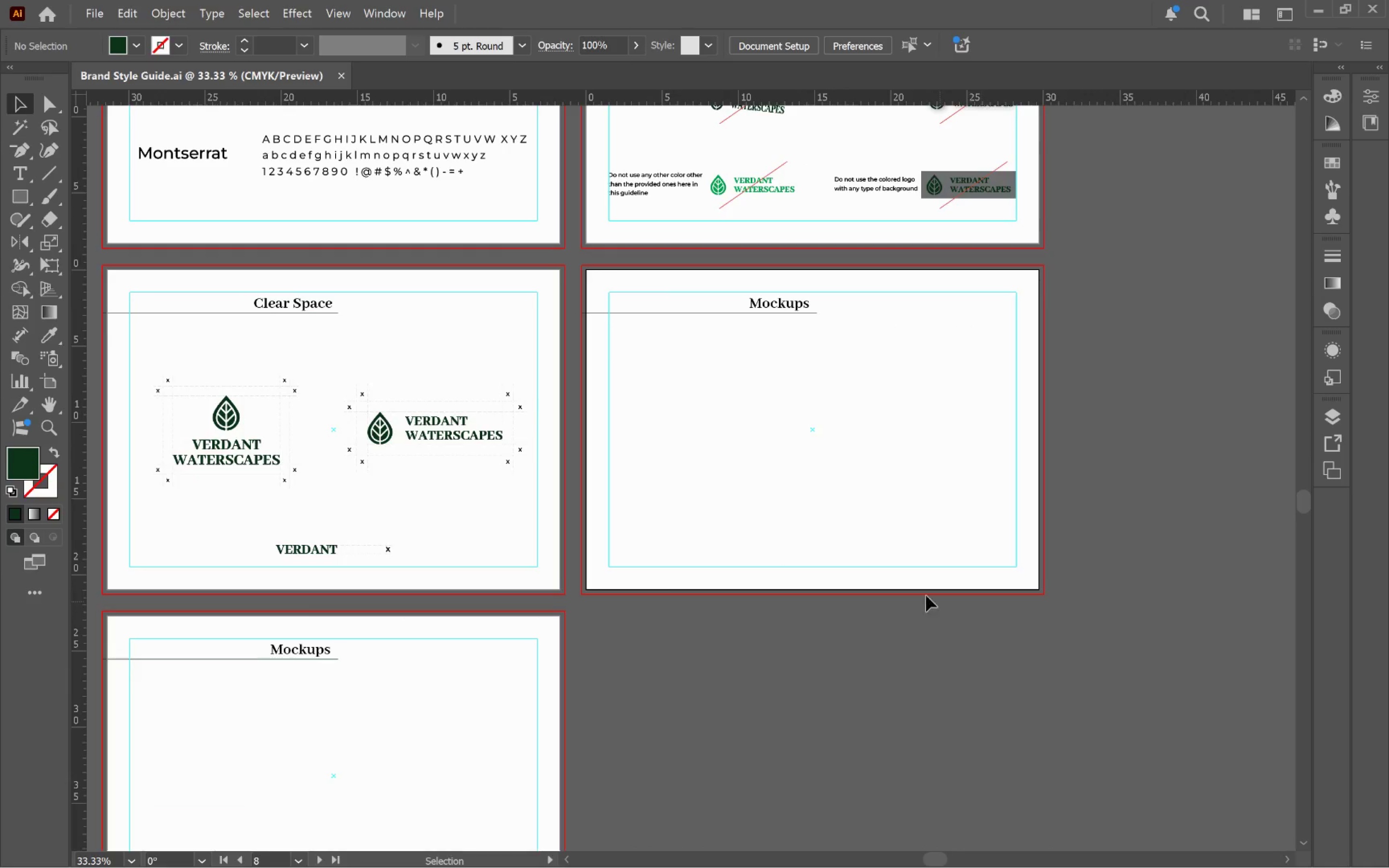 
key(Alt+Tab)
 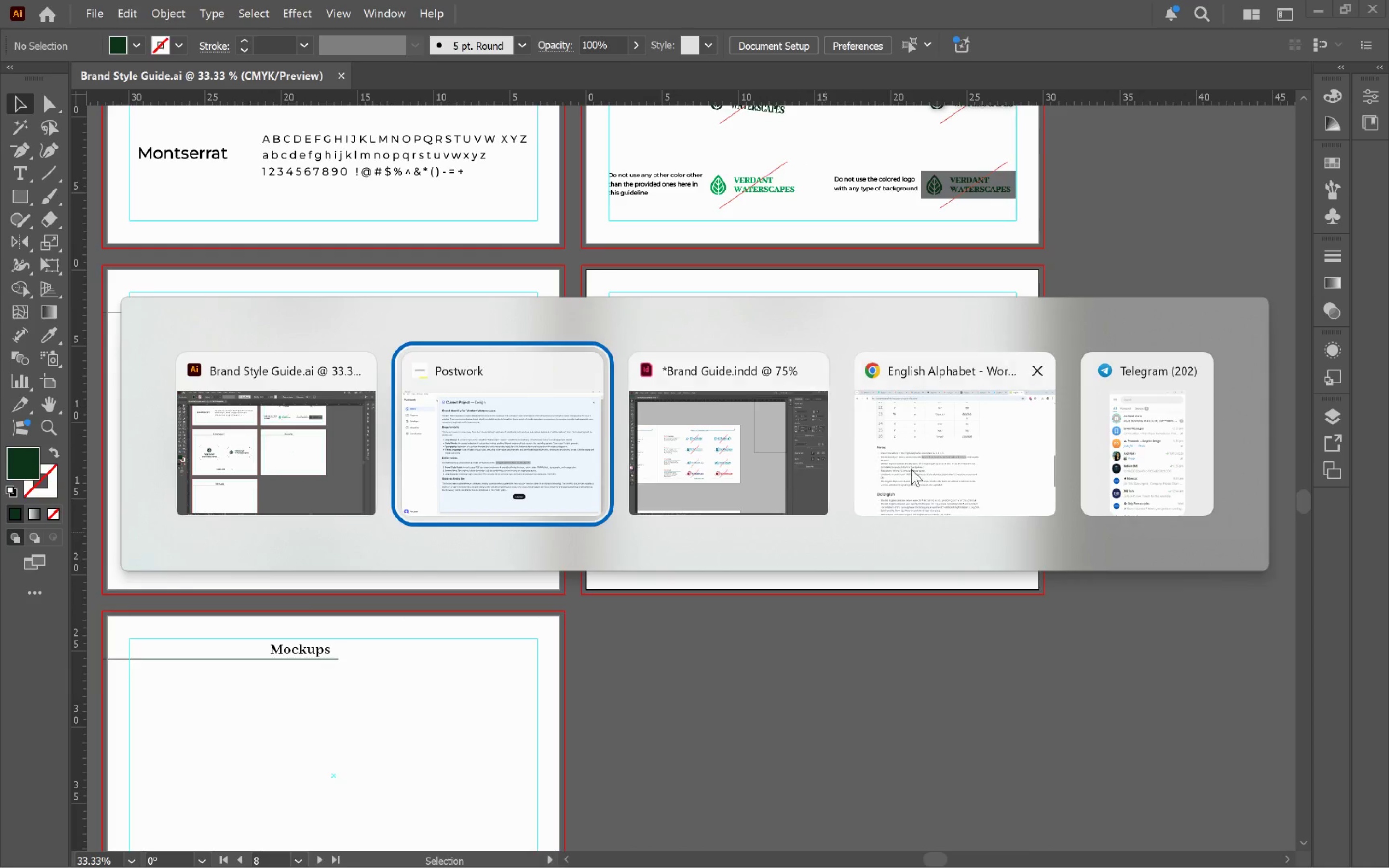 
left_click([976, 472])
 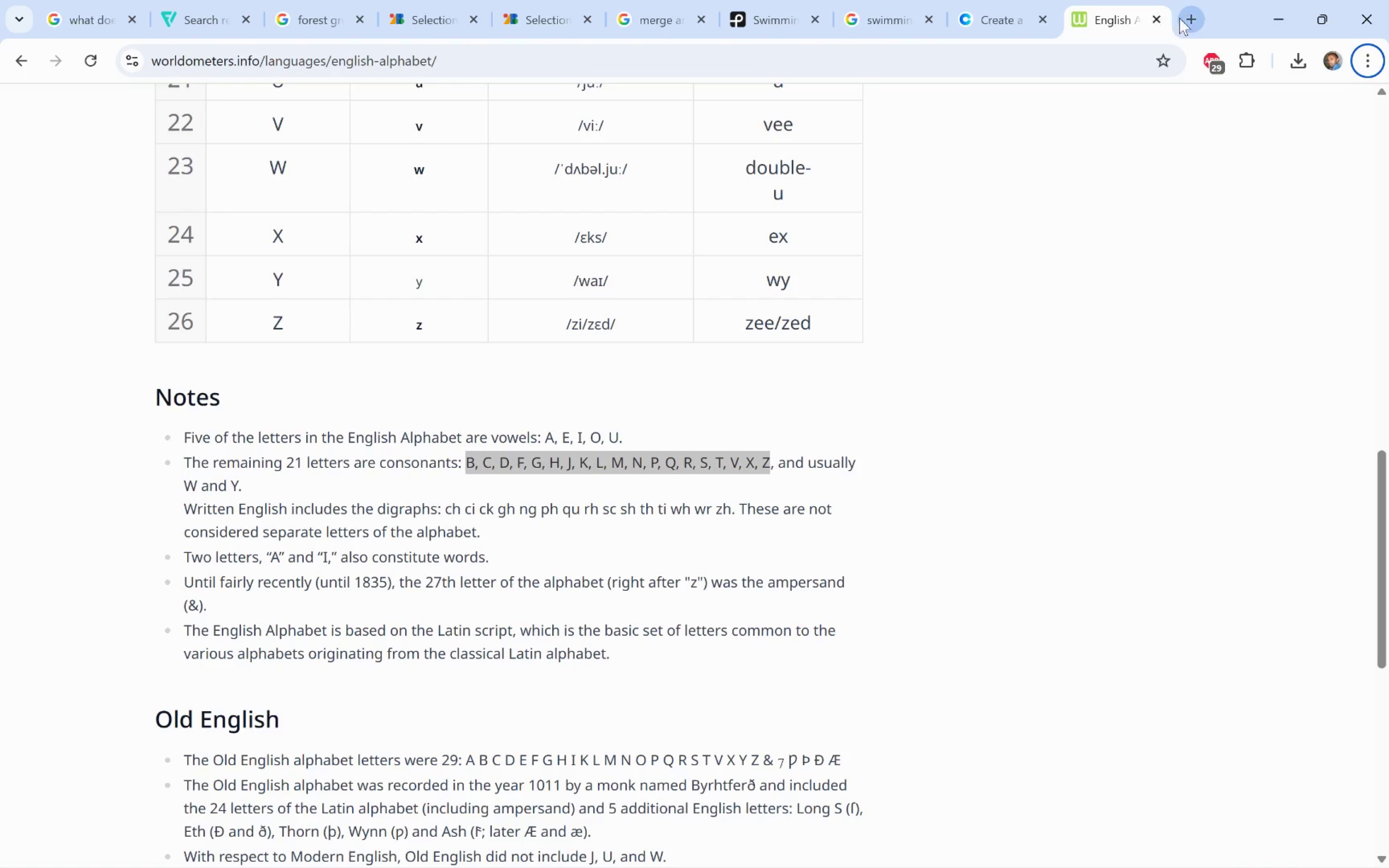 
left_click([1192, 26])
 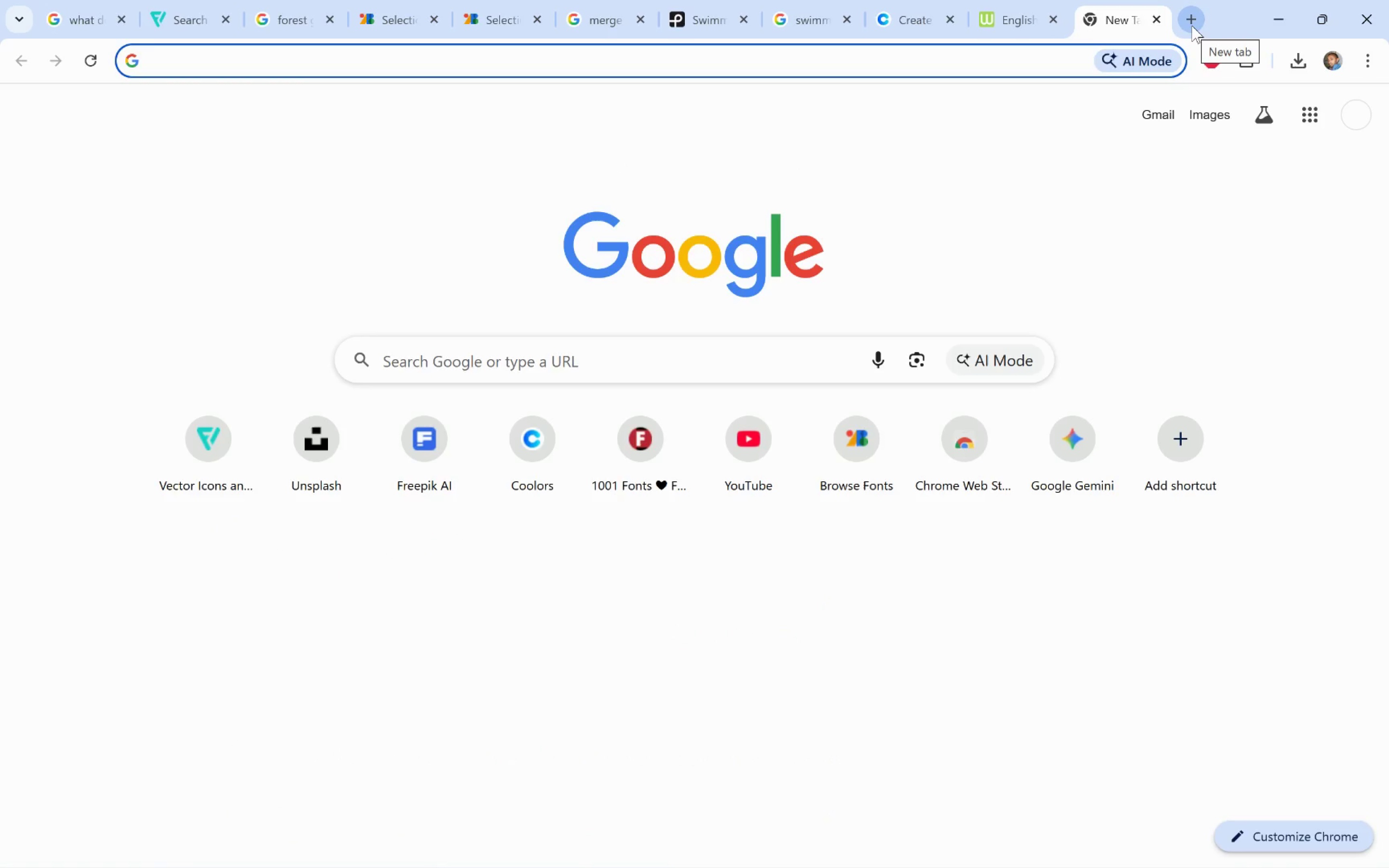 
type(free mockups)
 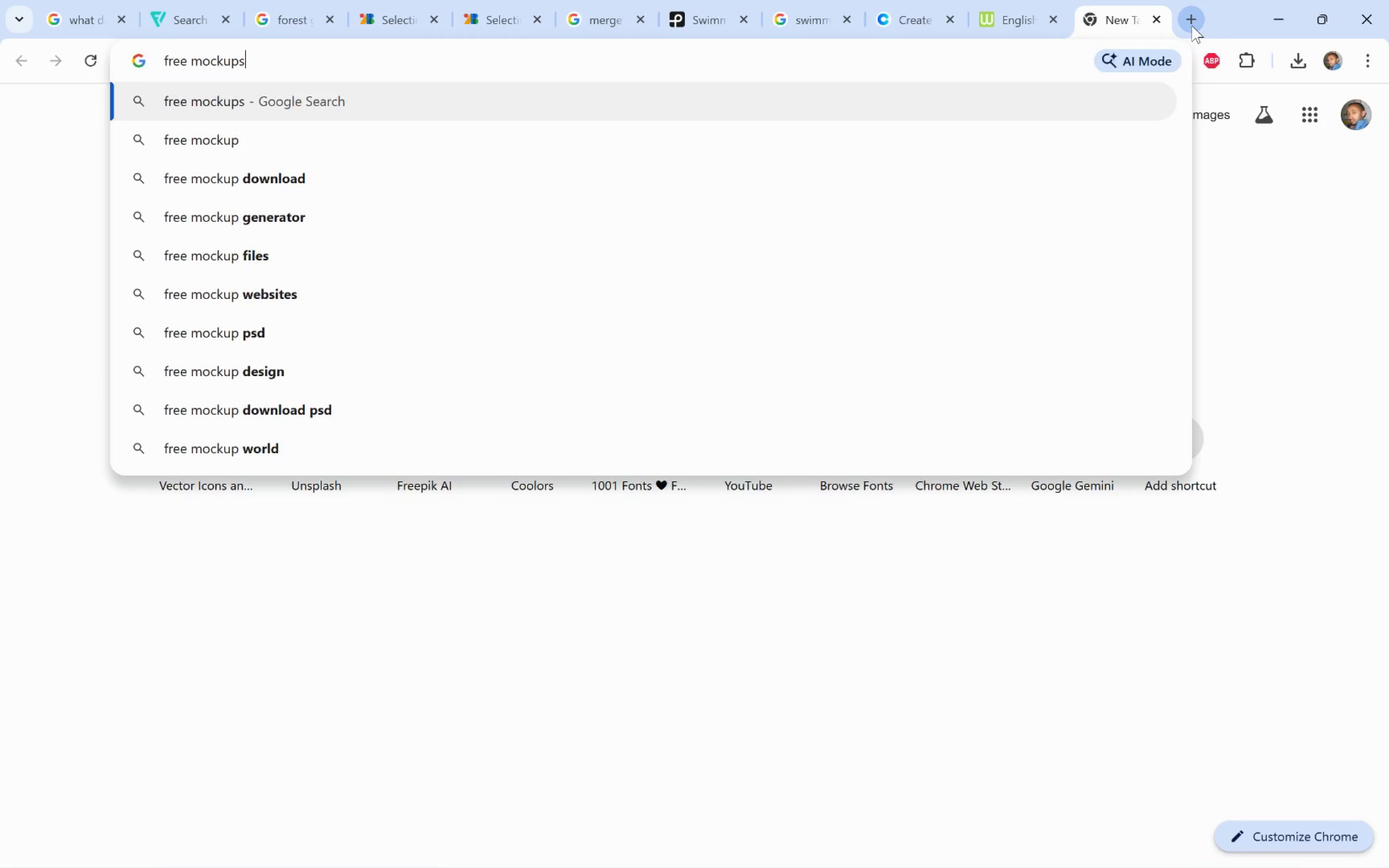 
key(Enter)
 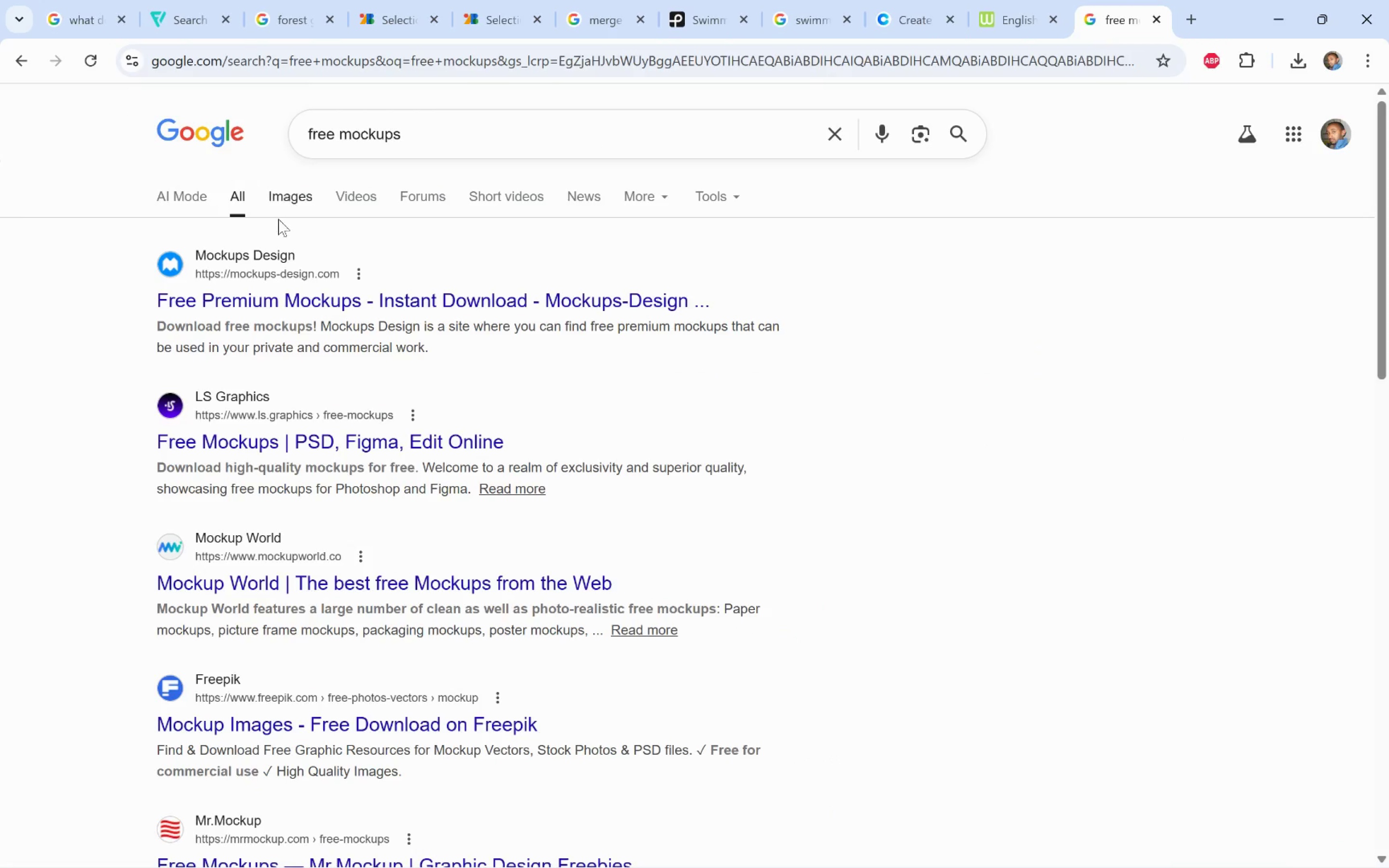 
left_click([573, 309])
 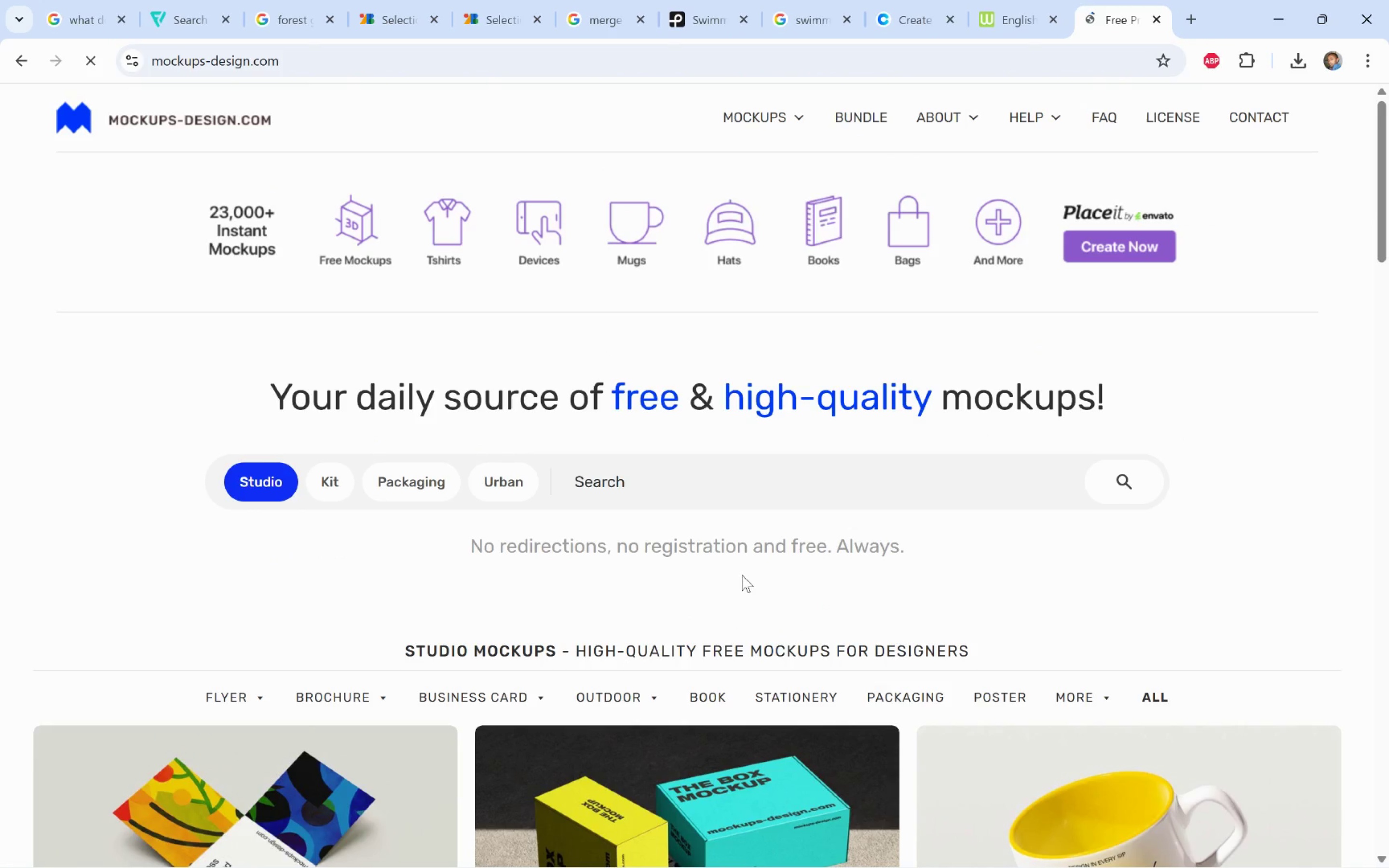 
scroll: coordinate [738, 558], scroll_direction: down, amount: 8.0
 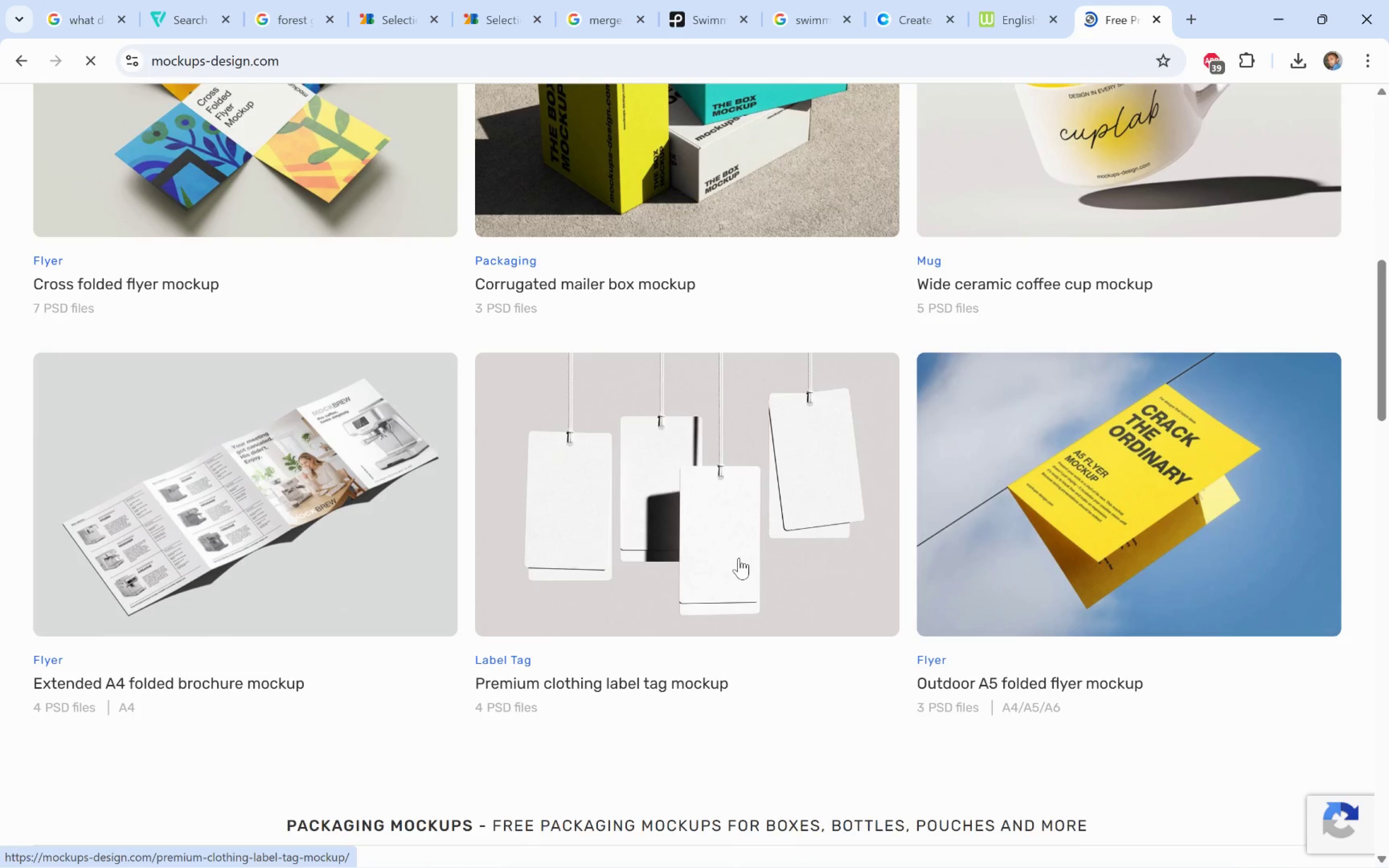 
scroll: coordinate [483, 483], scroll_direction: up, amount: 4.0
 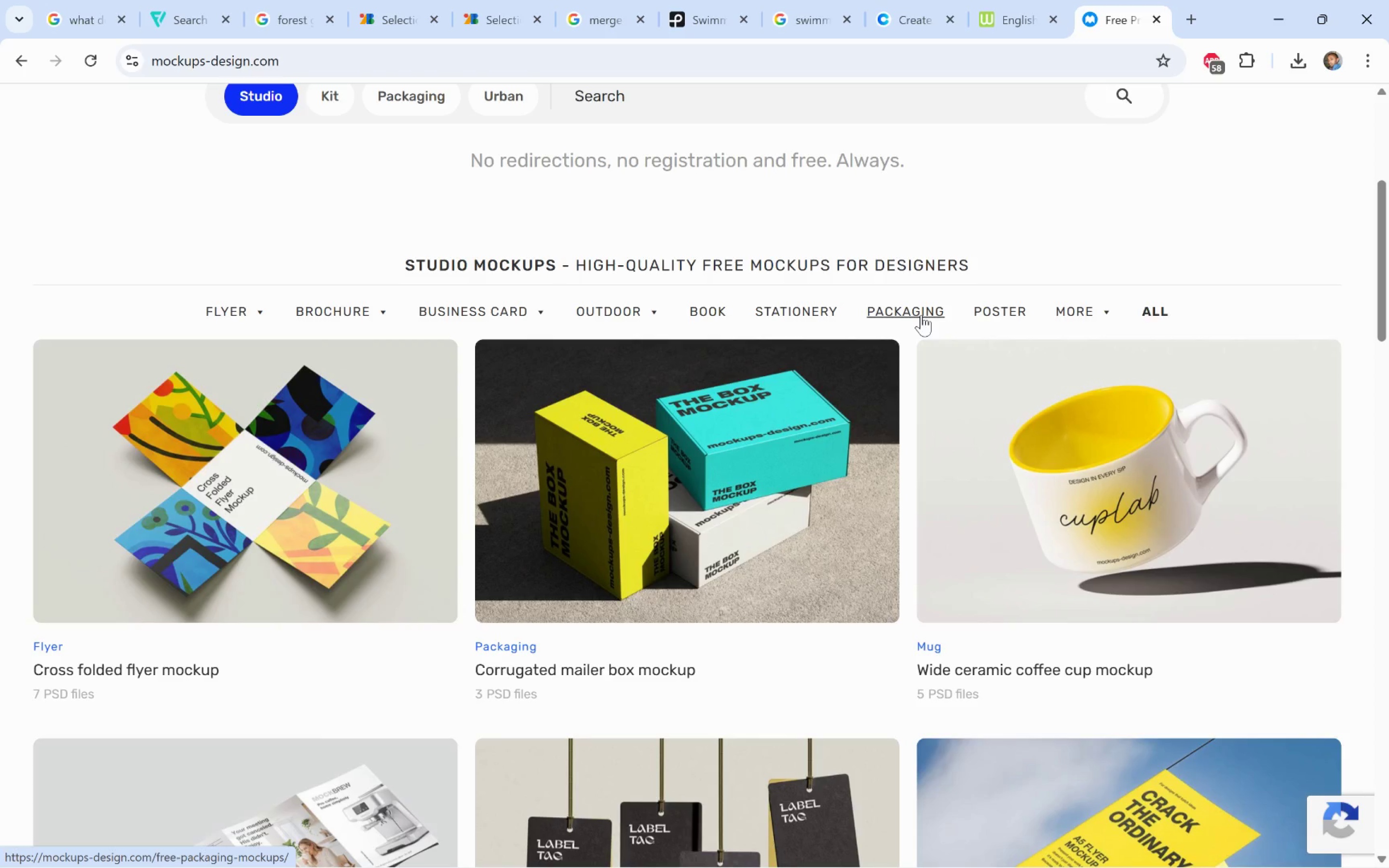 
wait(12.79)
 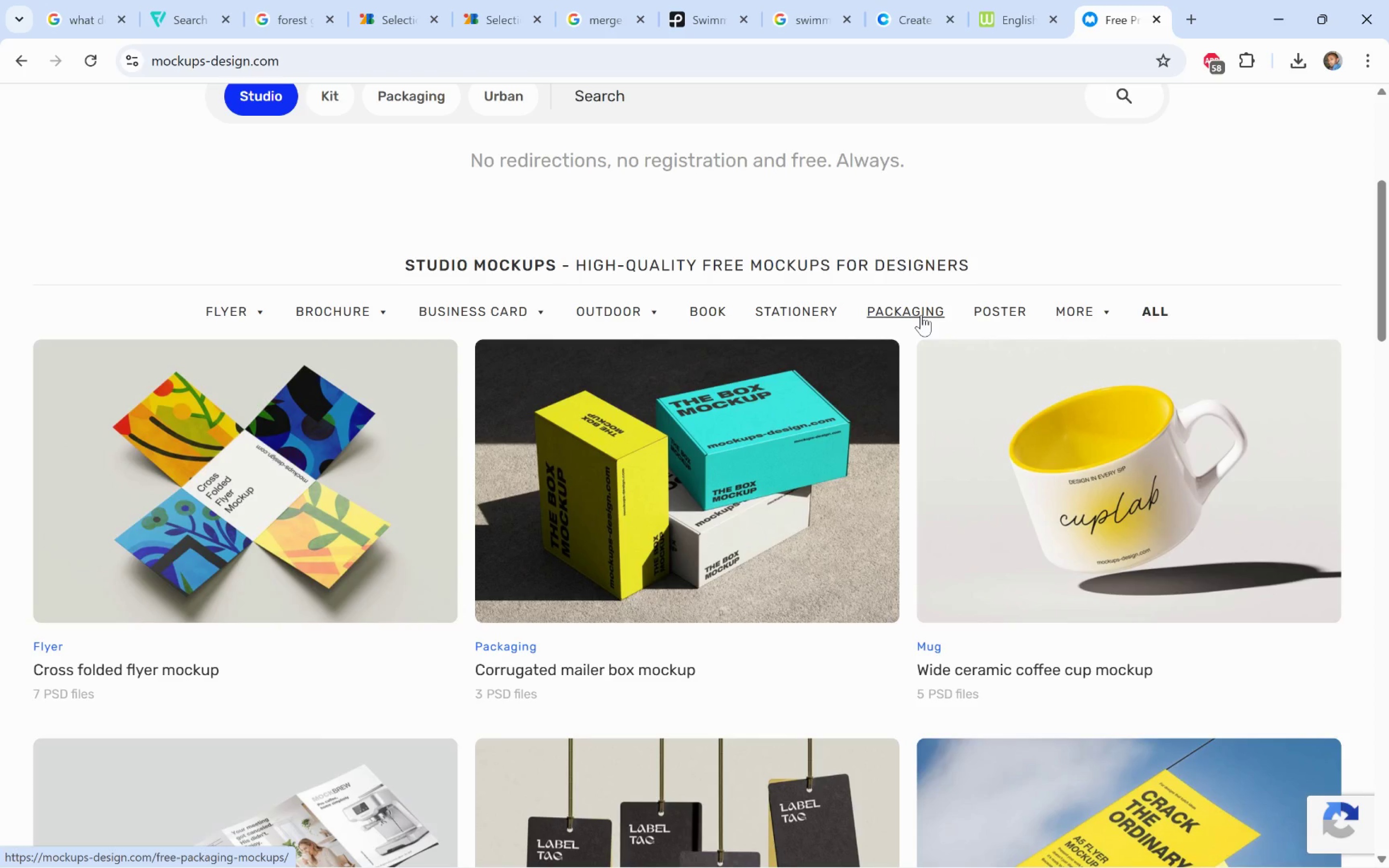 
left_click([306, 431])
 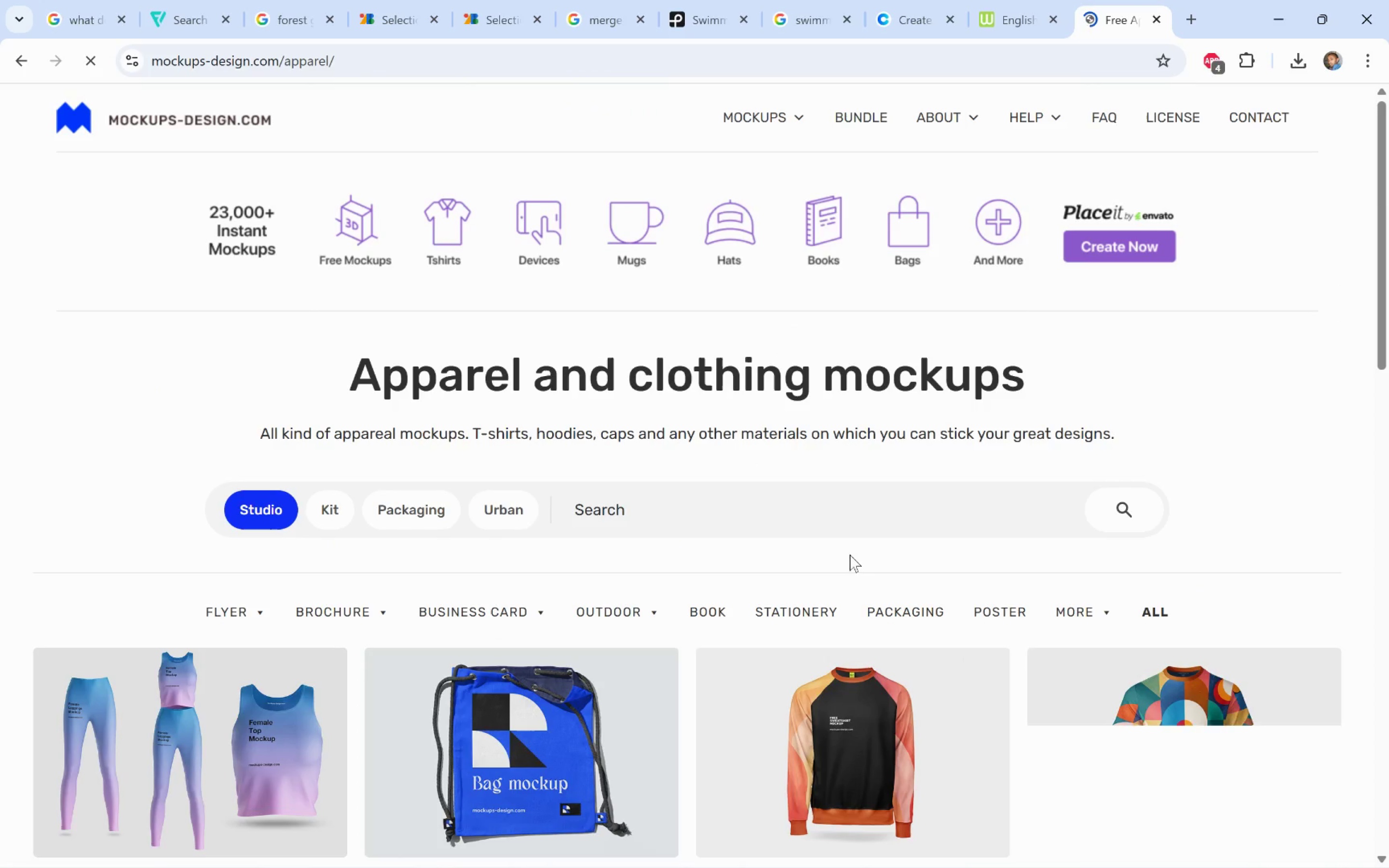 
scroll: coordinate [1389, 556], scroll_direction: down, amount: 9.0
 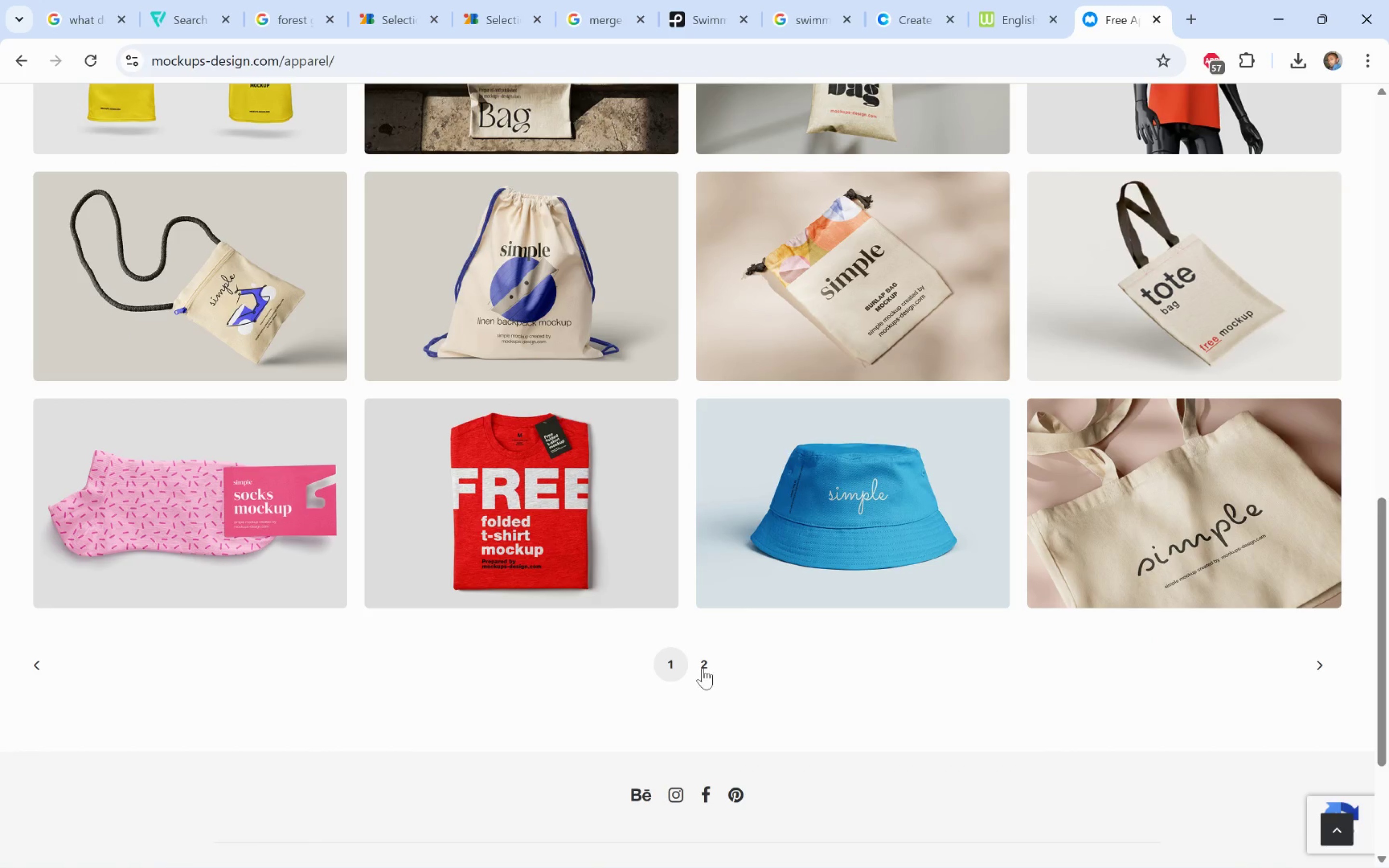 
left_click([702, 663])
 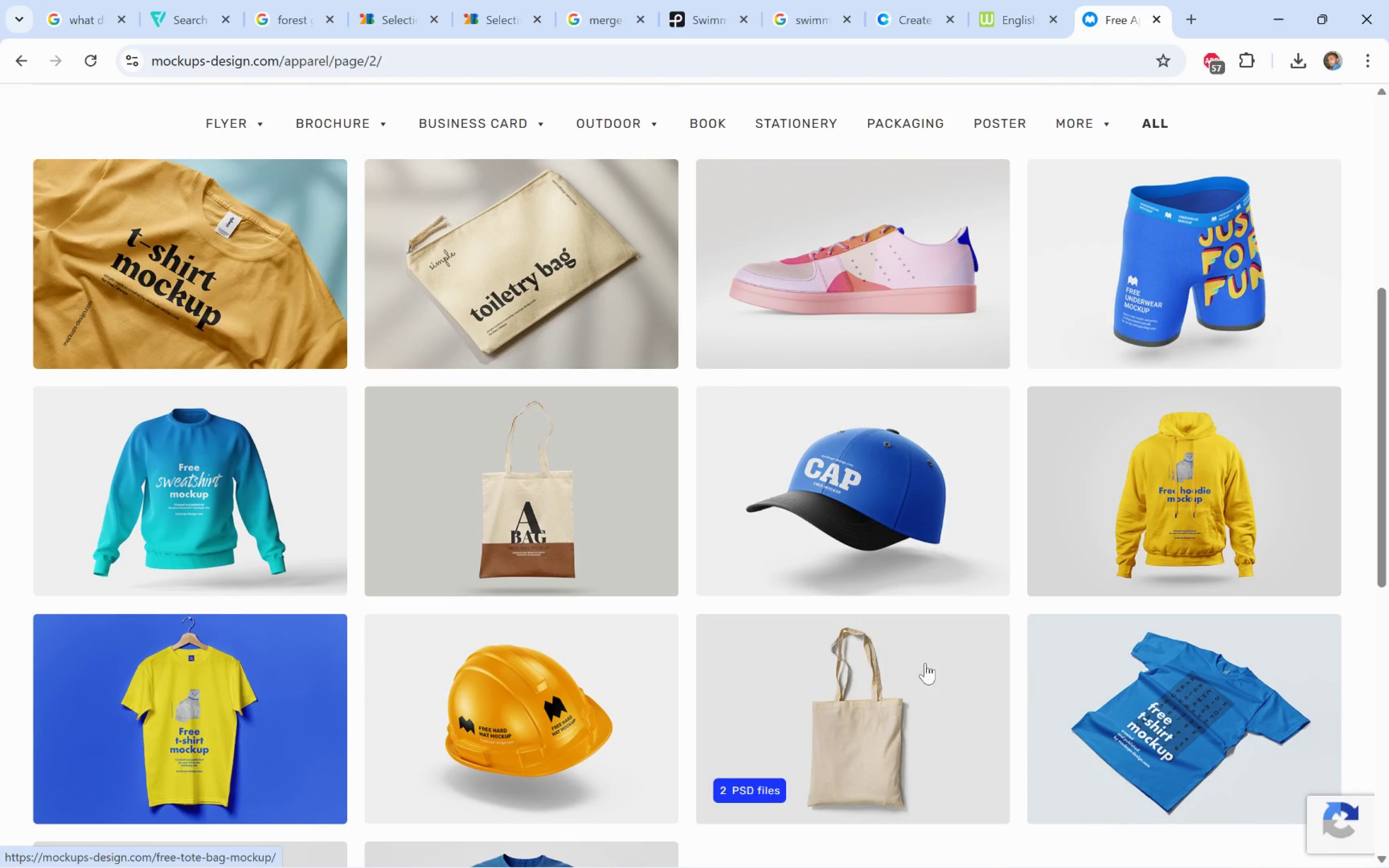 
scroll: coordinate [1387, 488], scroll_direction: down, amount: 4.0
 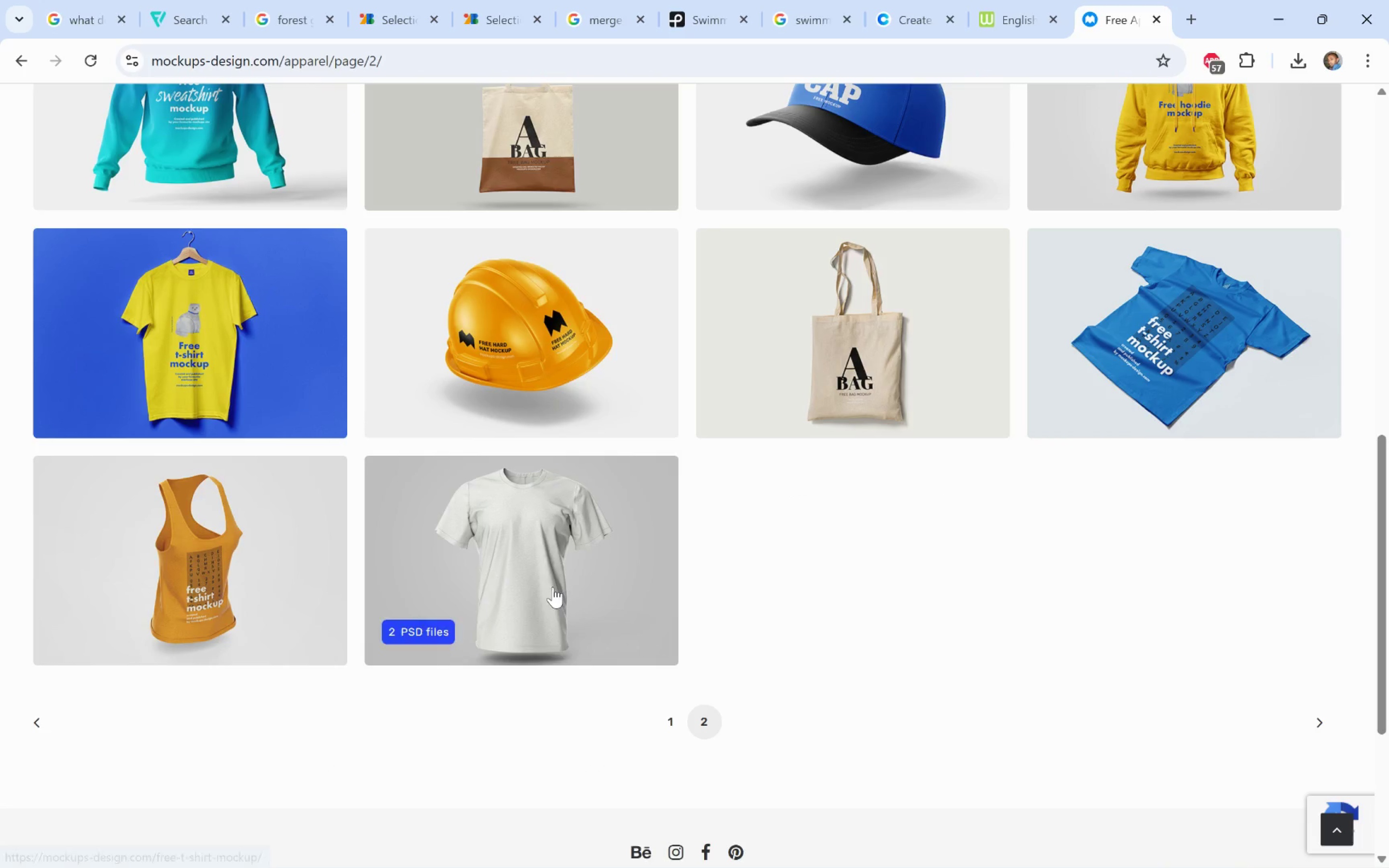 
left_click([552, 586])
 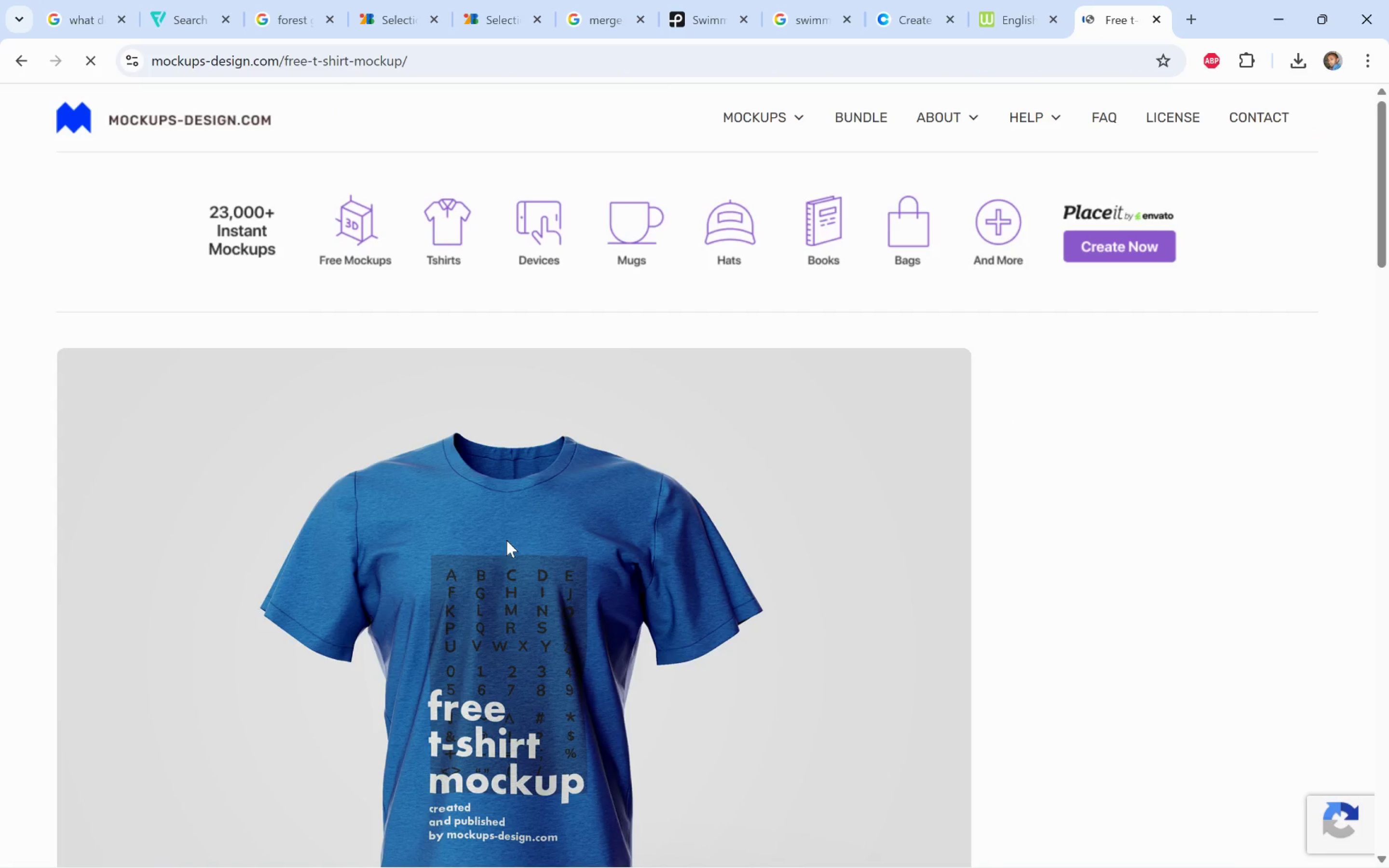 
scroll: coordinate [936, 478], scroll_direction: down, amount: 22.0
 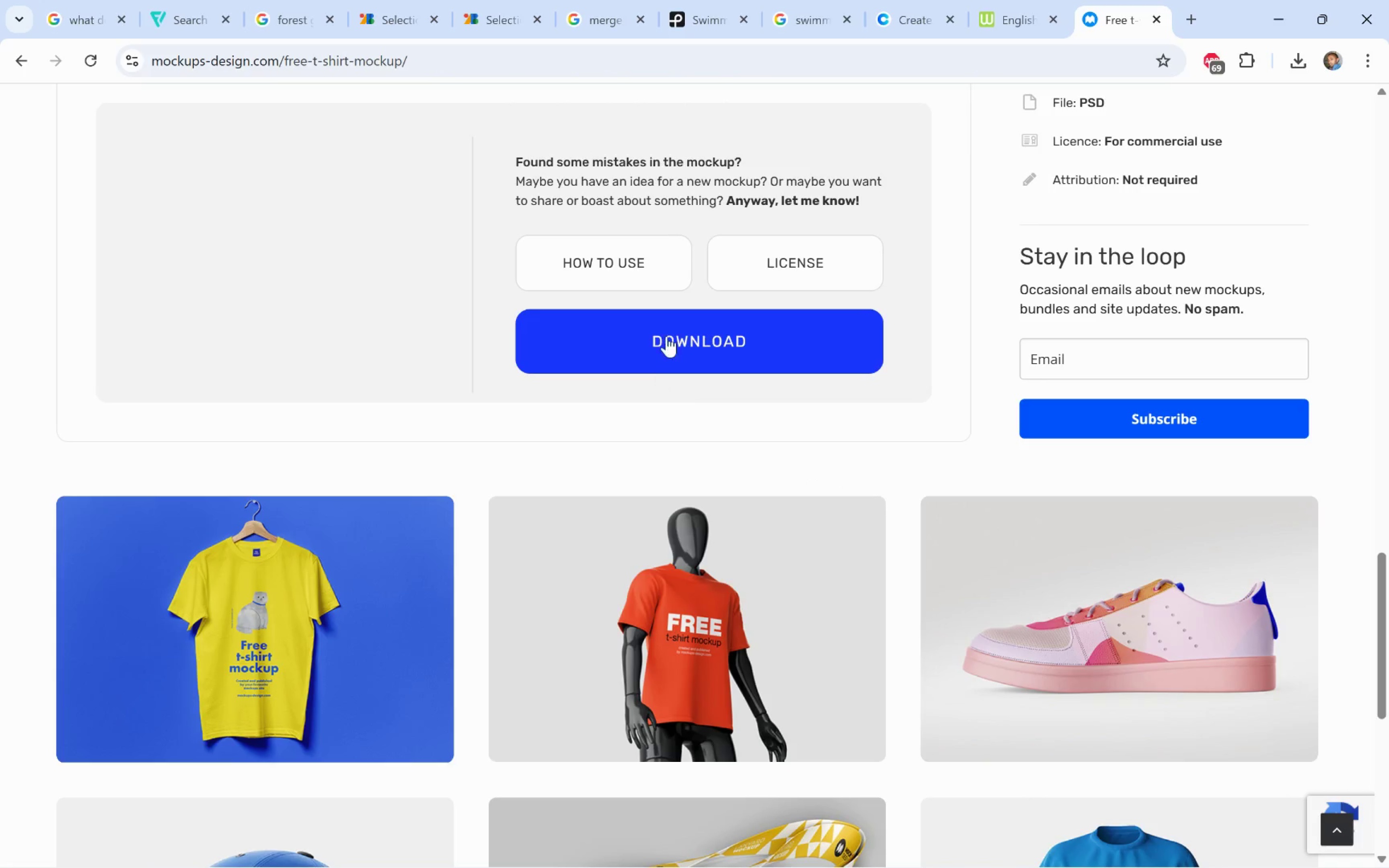 
left_click([667, 336])
 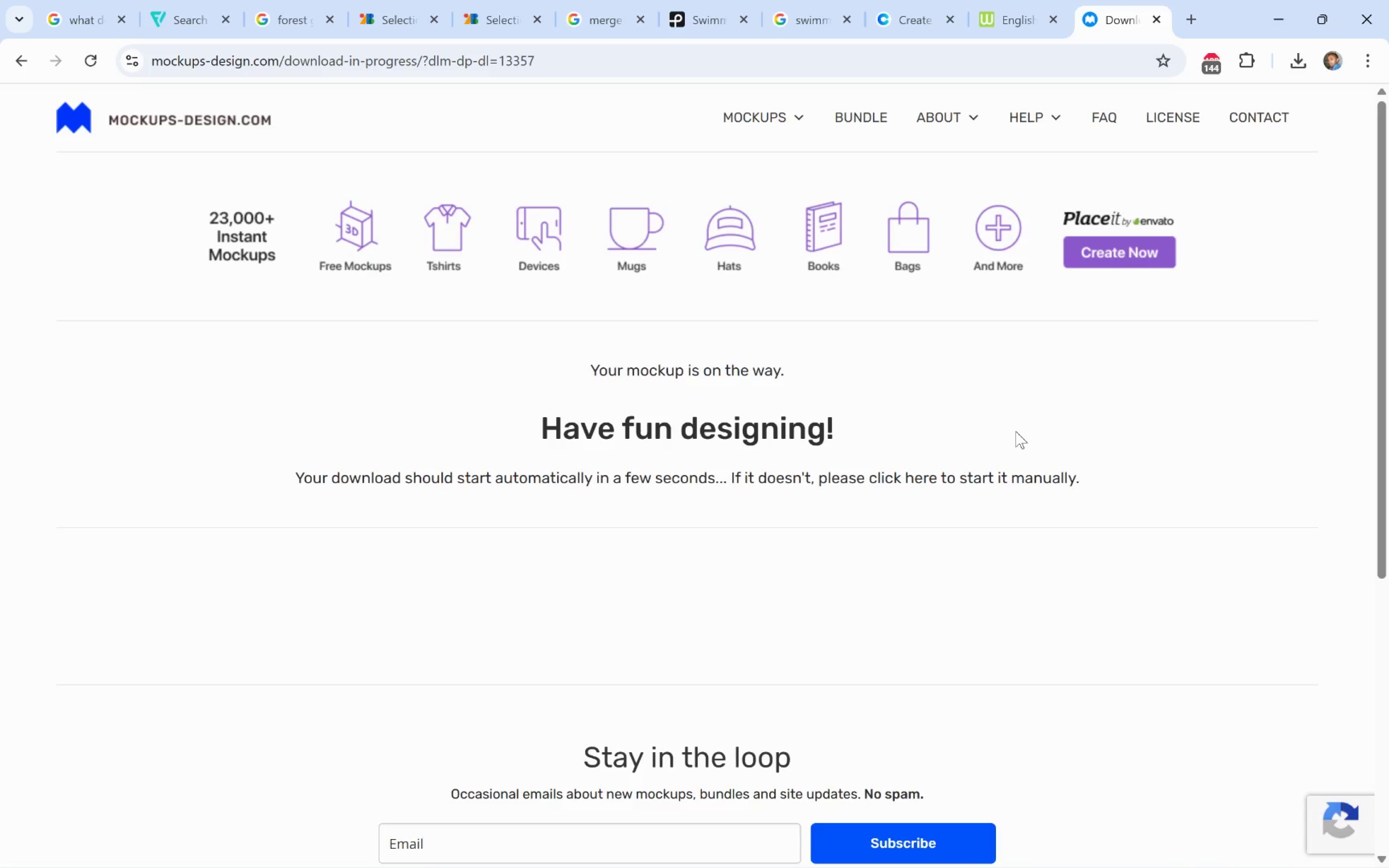 
wait(12.06)
 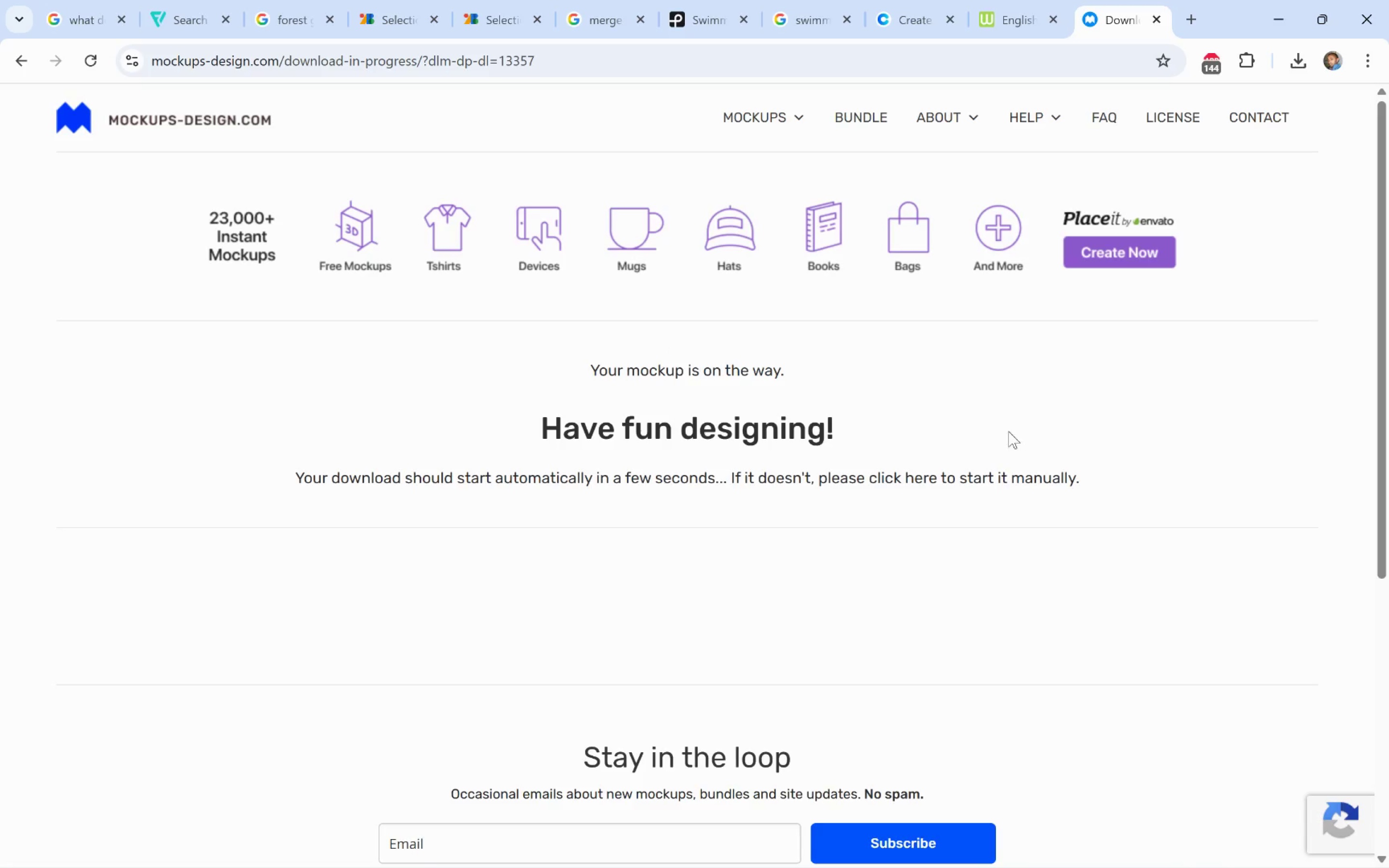 
key(Control+J)
 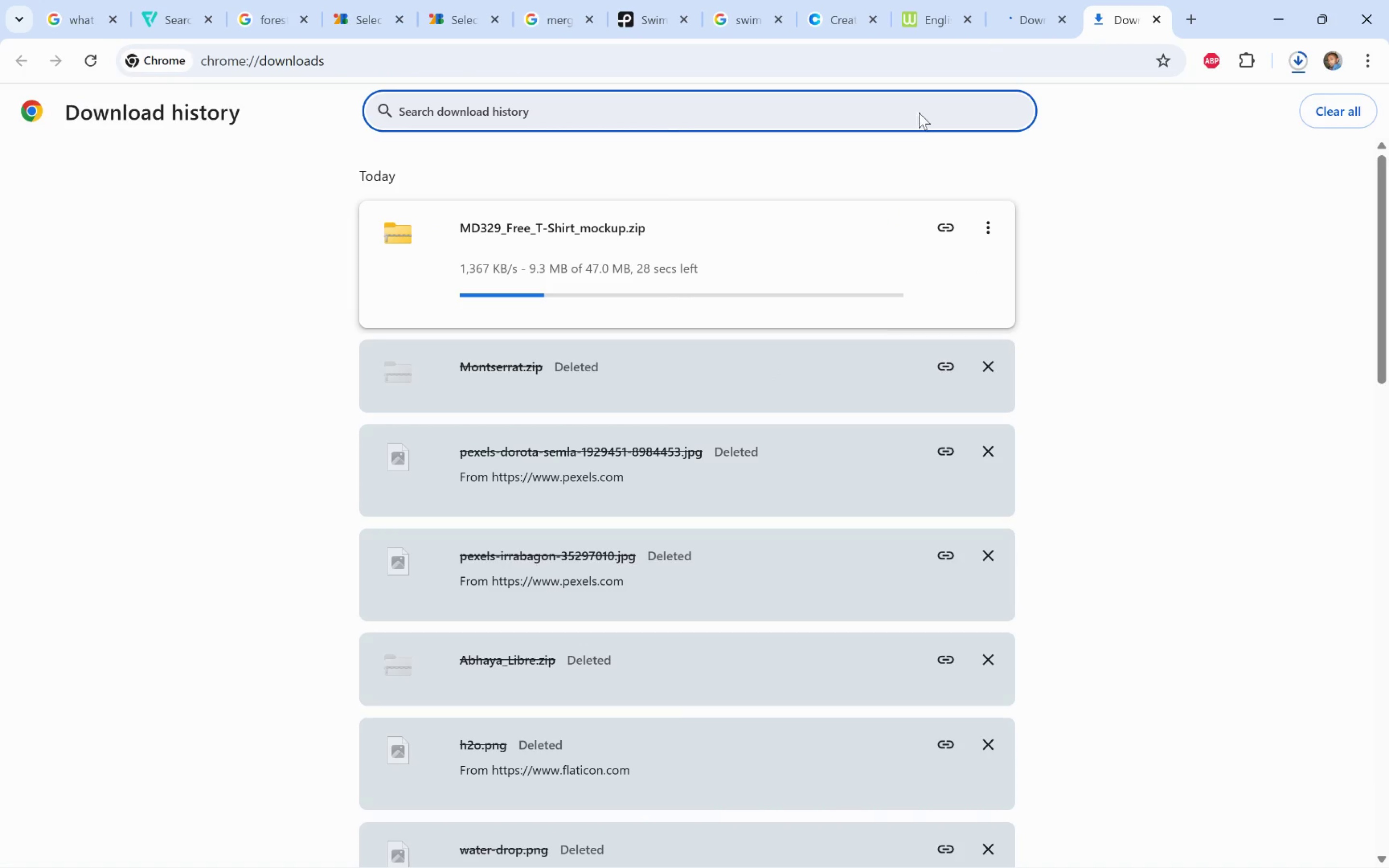 
wait(6.89)
 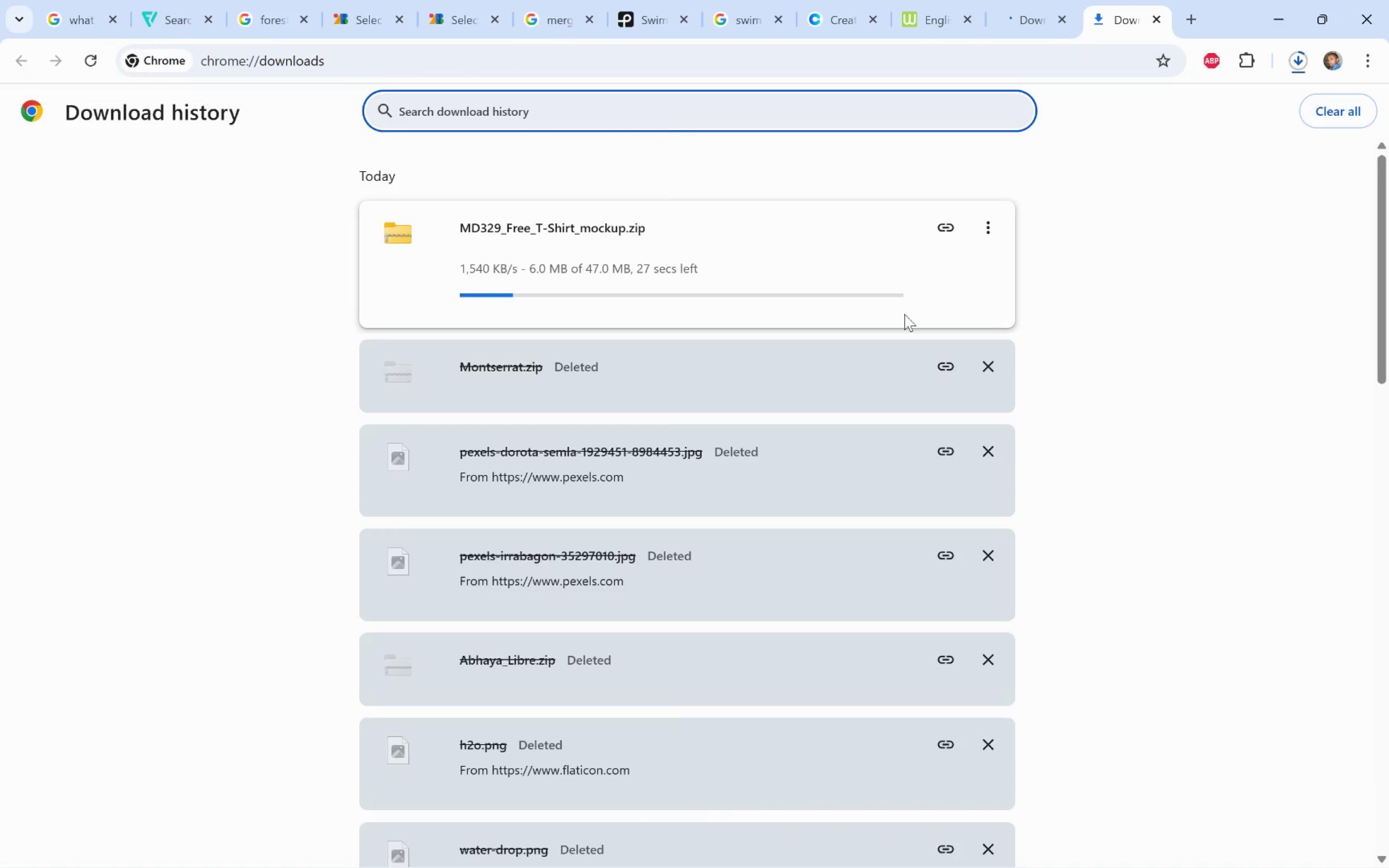 
left_click([22, 64])
 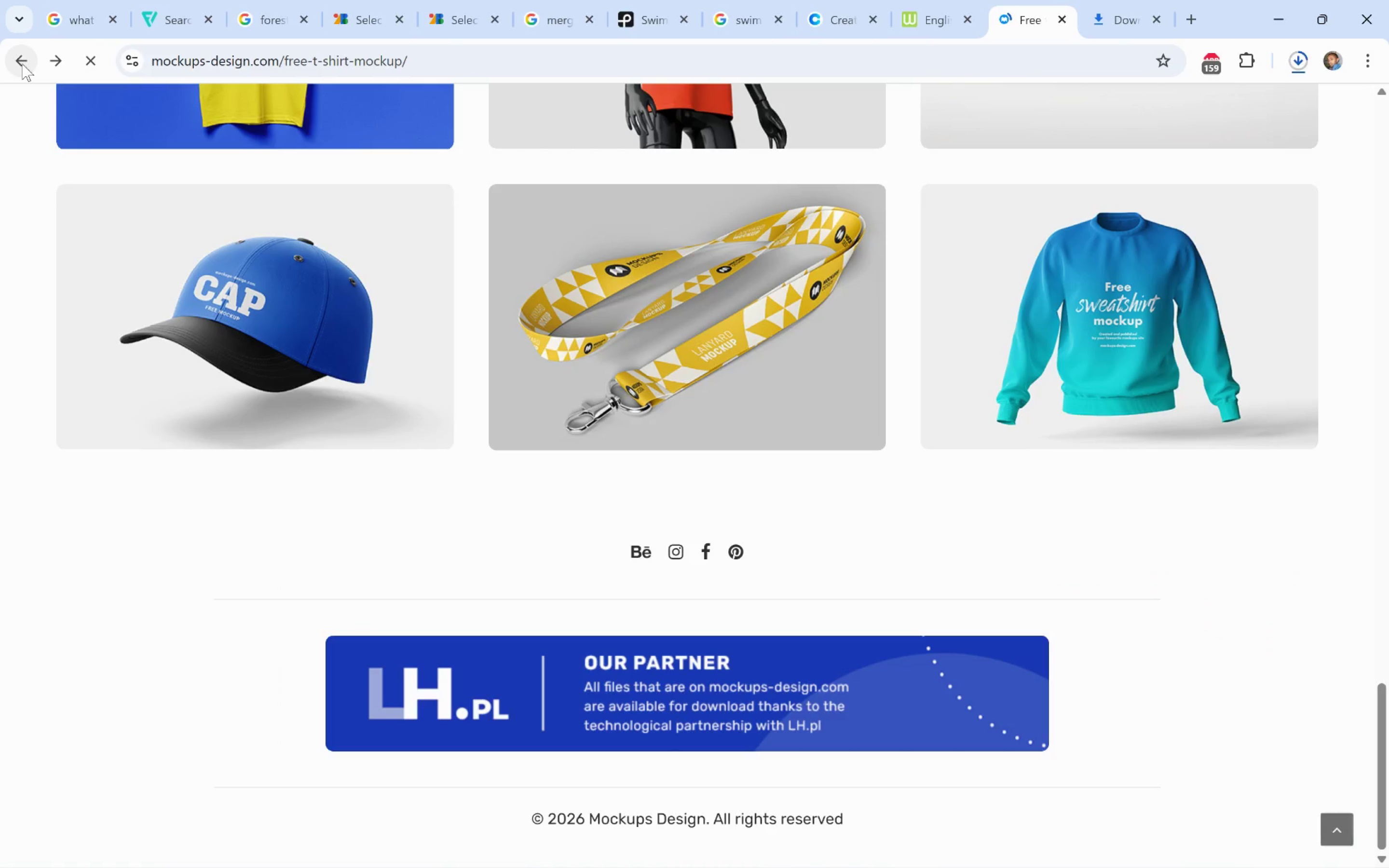 
left_click([22, 64])
 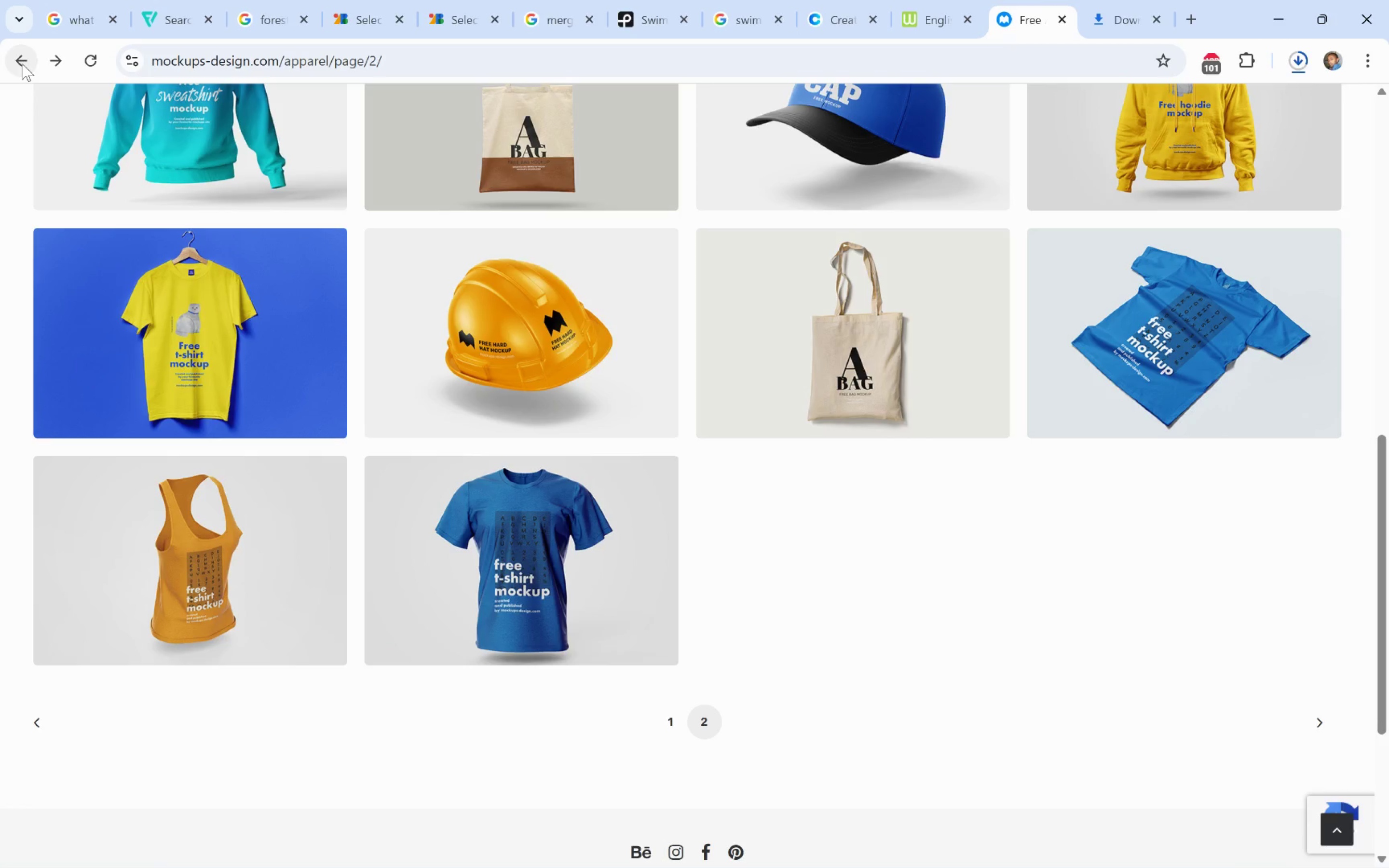 
scroll: coordinate [817, 577], scroll_direction: up, amount: 9.0
 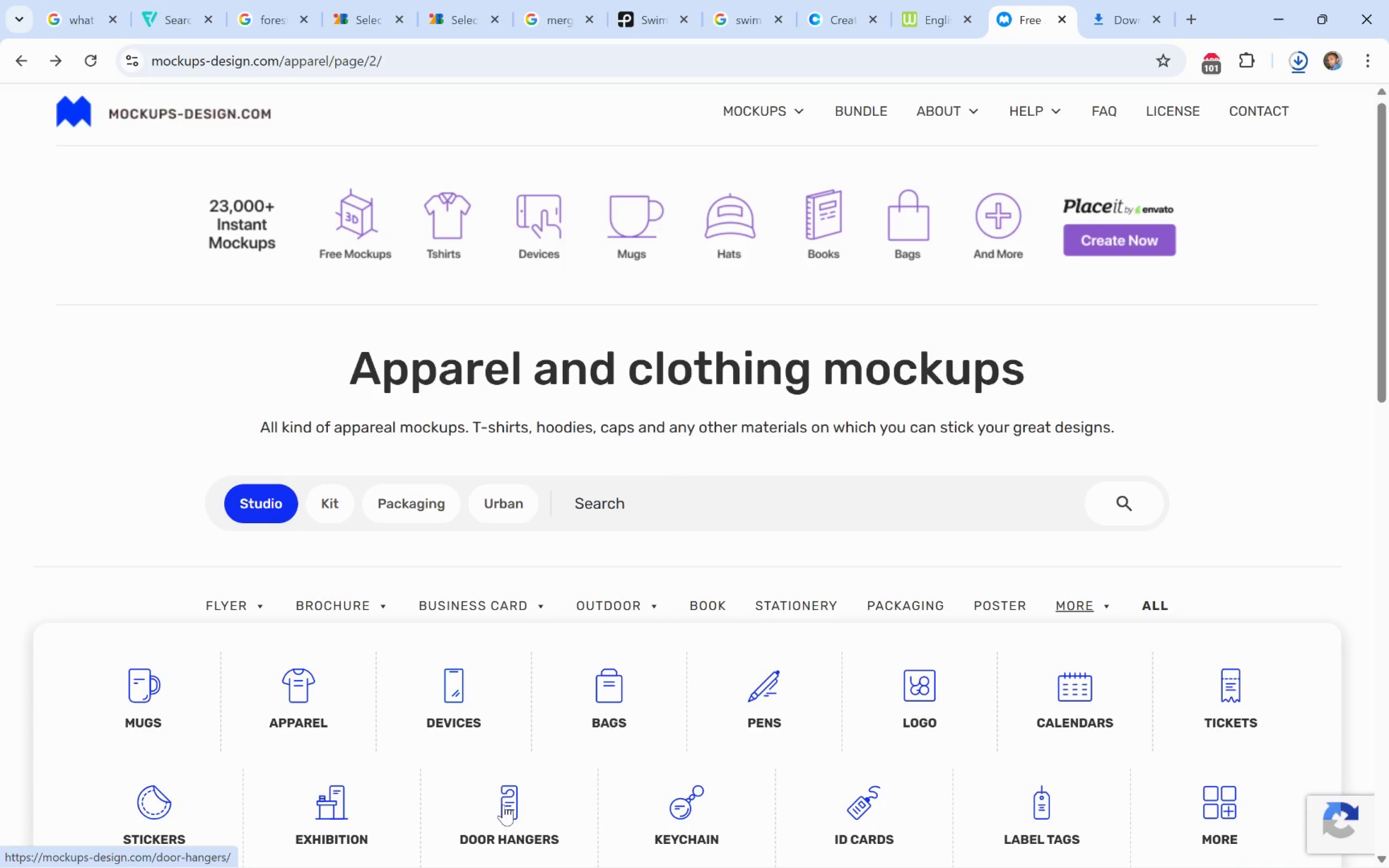 
wait(11.25)
 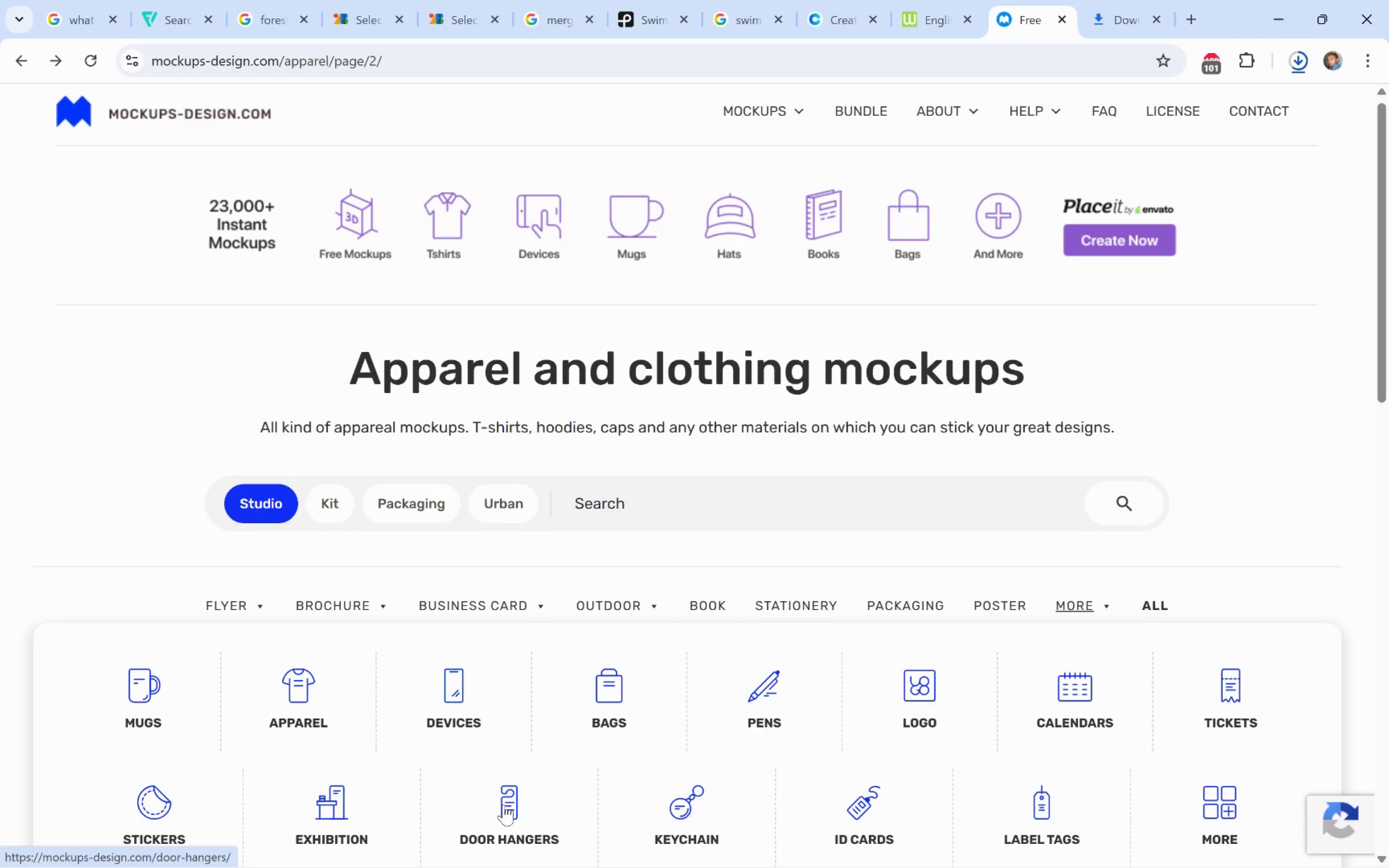 
left_click([1233, 808])
 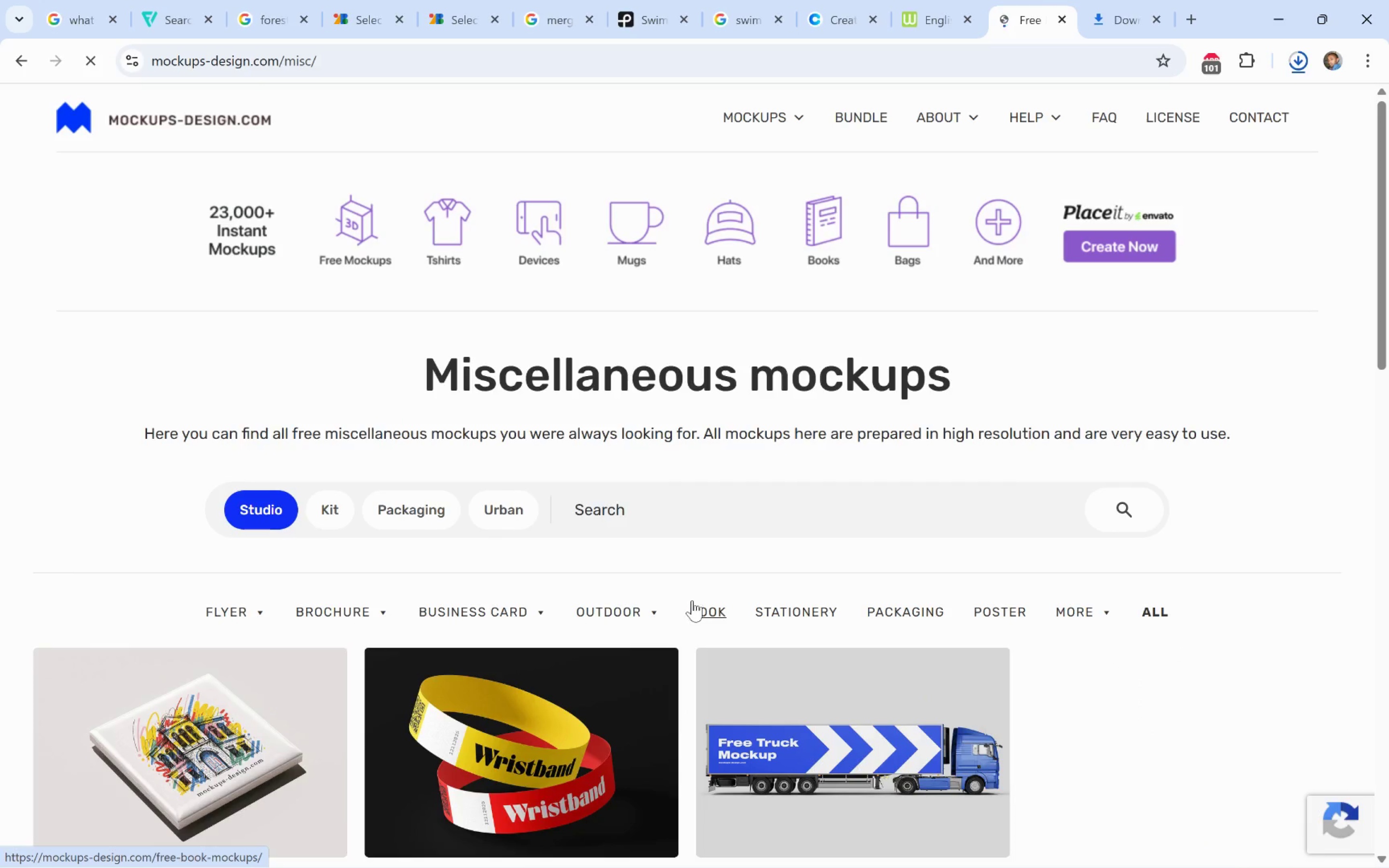 
scroll: coordinate [1359, 578], scroll_direction: down, amount: 9.0
 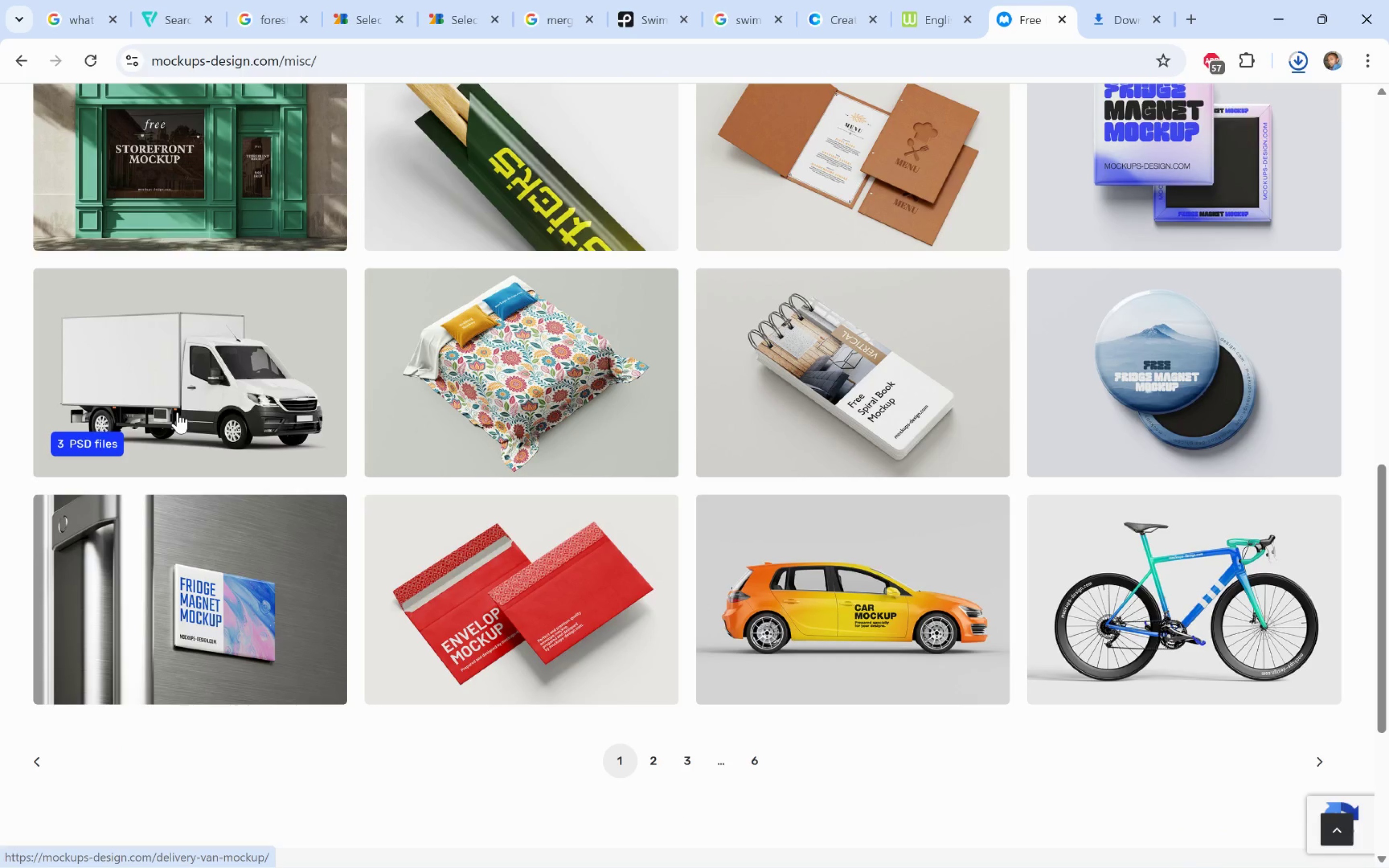 
left_click([177, 412])
 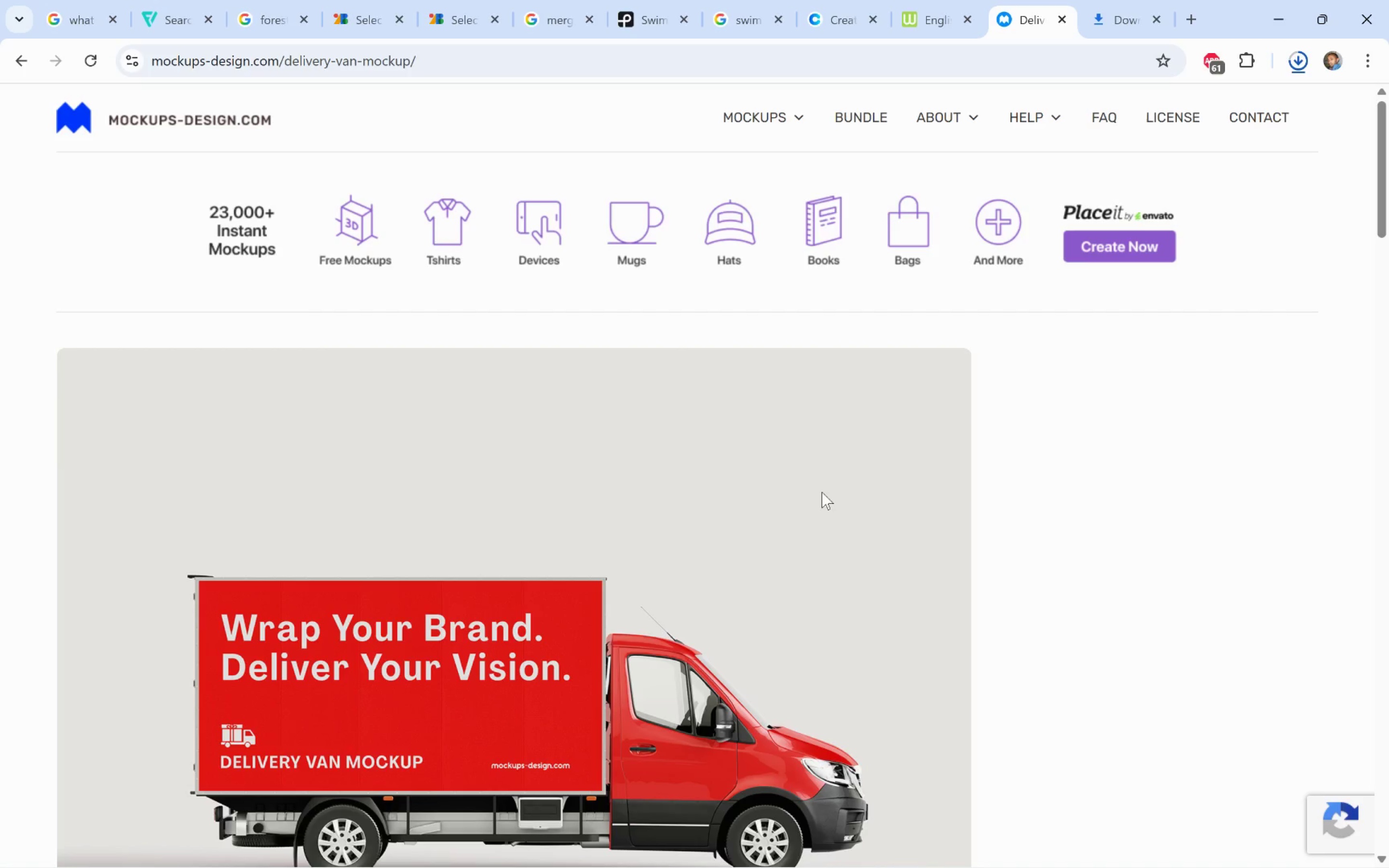 
scroll: coordinate [822, 491], scroll_direction: down, amount: 28.0
 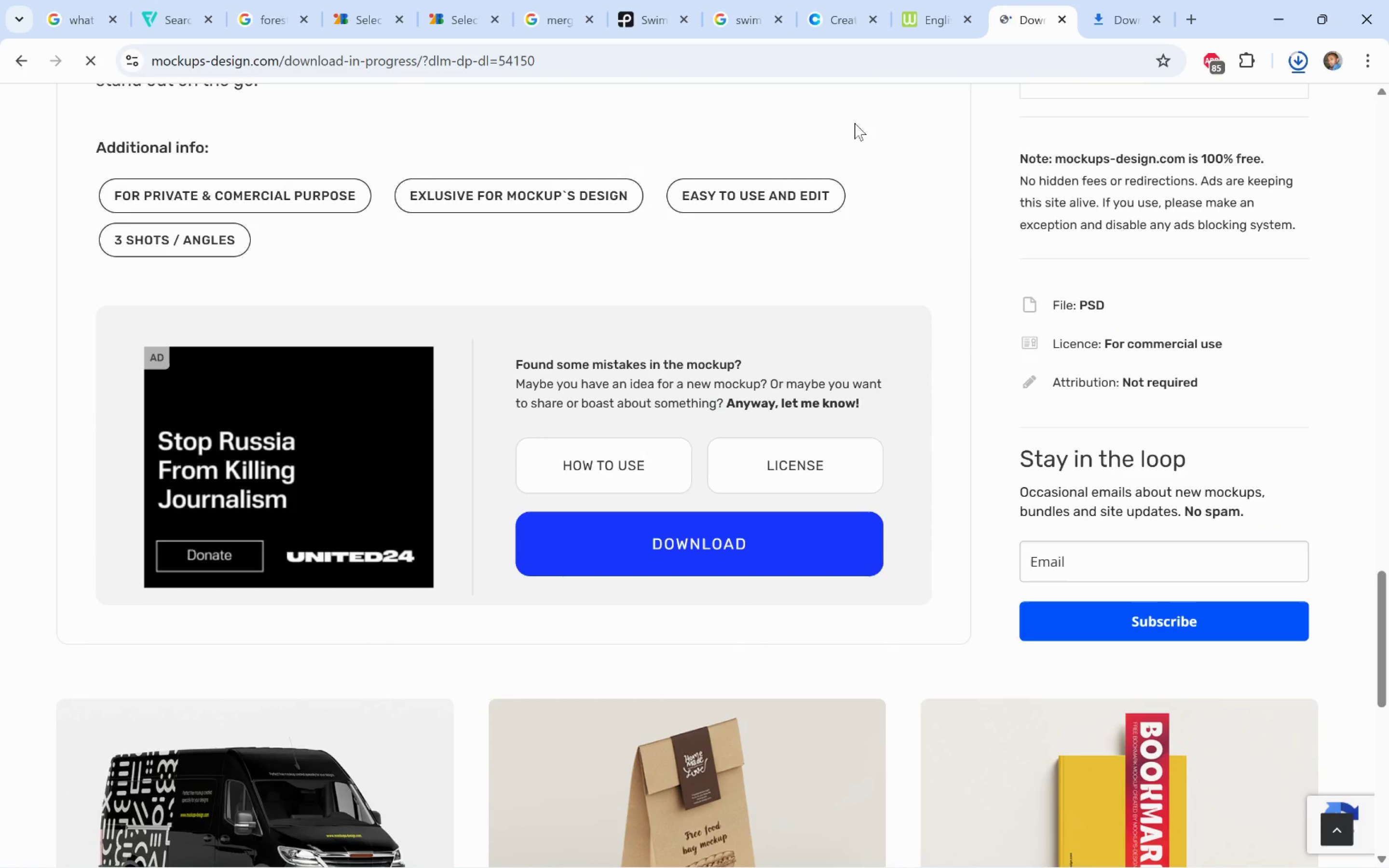 
key(Alt+Tab)
 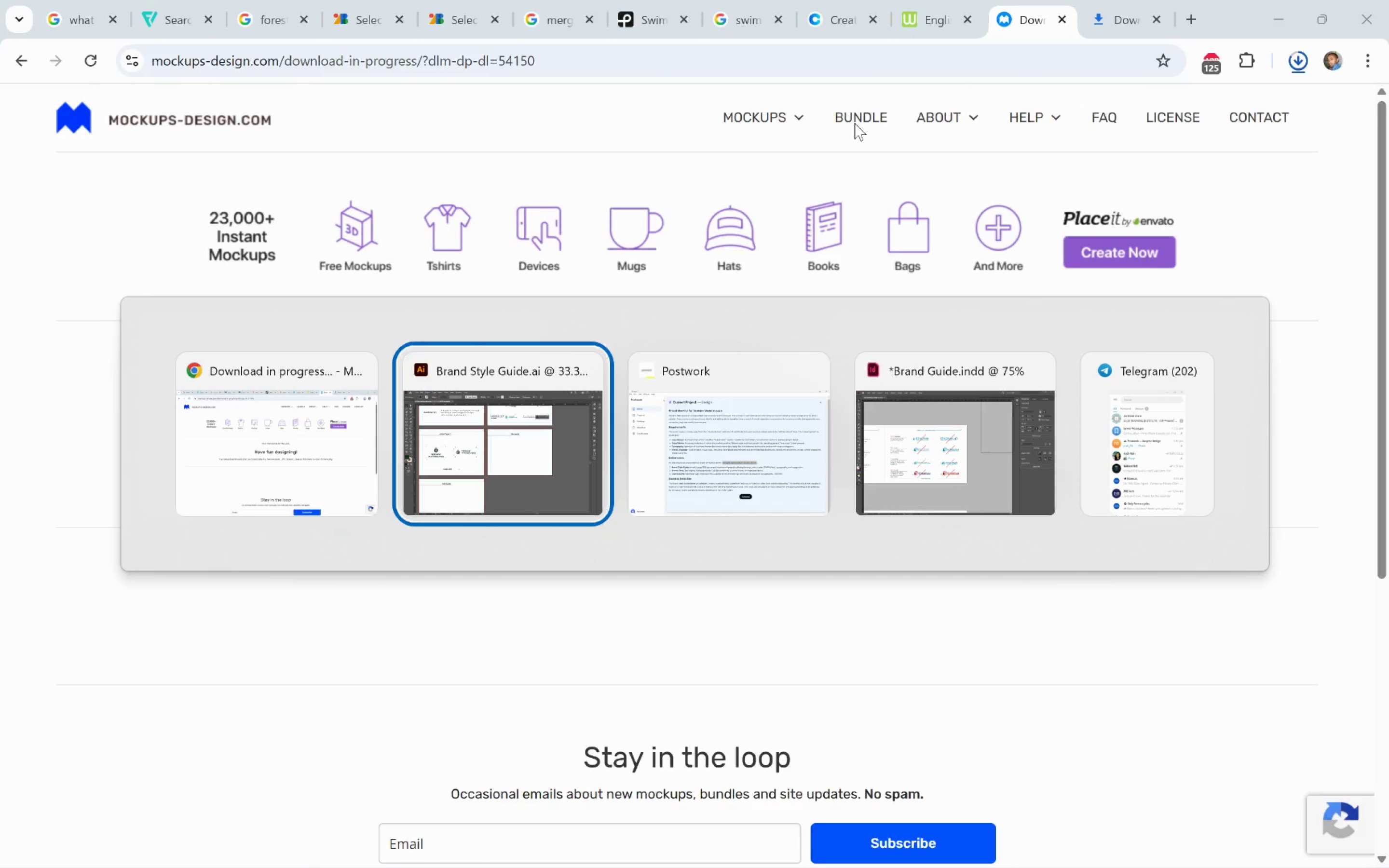 
key(Alt+Tab)